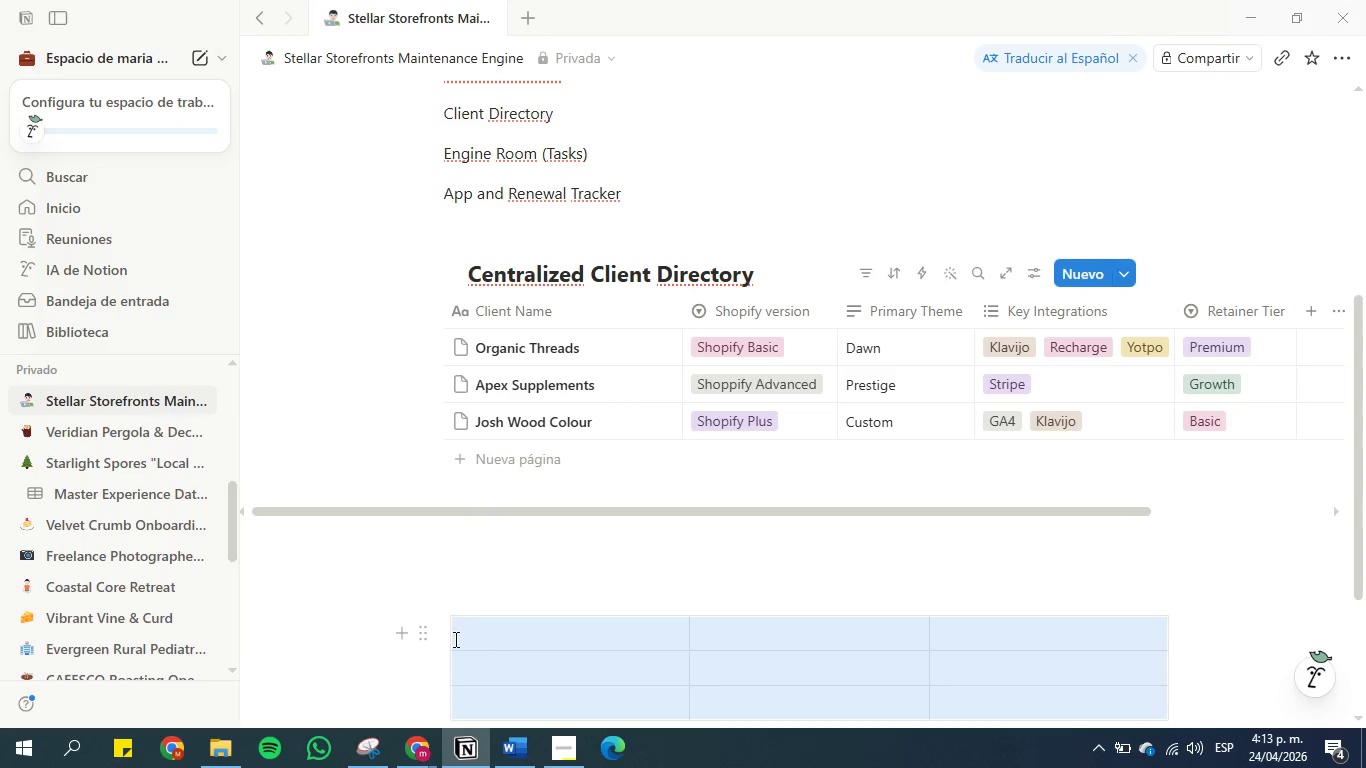 
left_click([428, 637])
 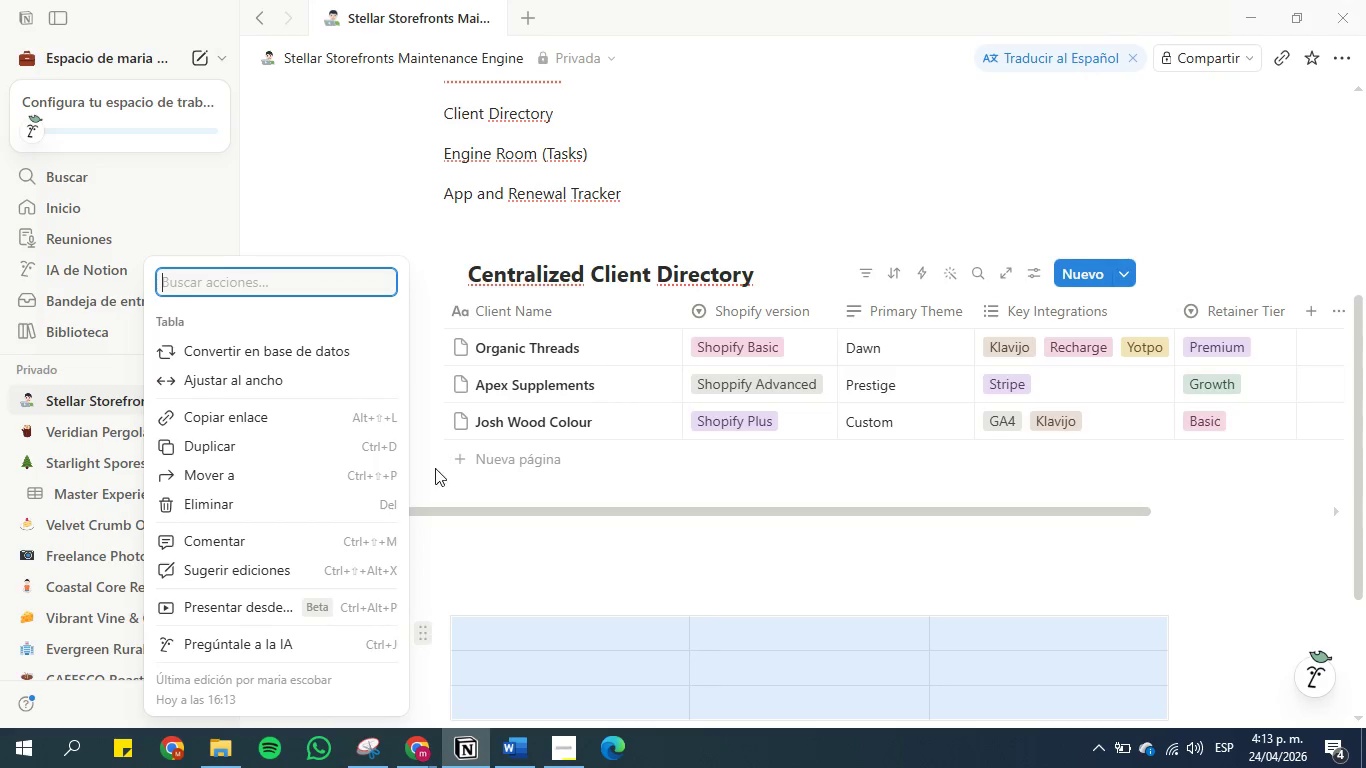 
hold_key(key=Escape, duration=1.14)
 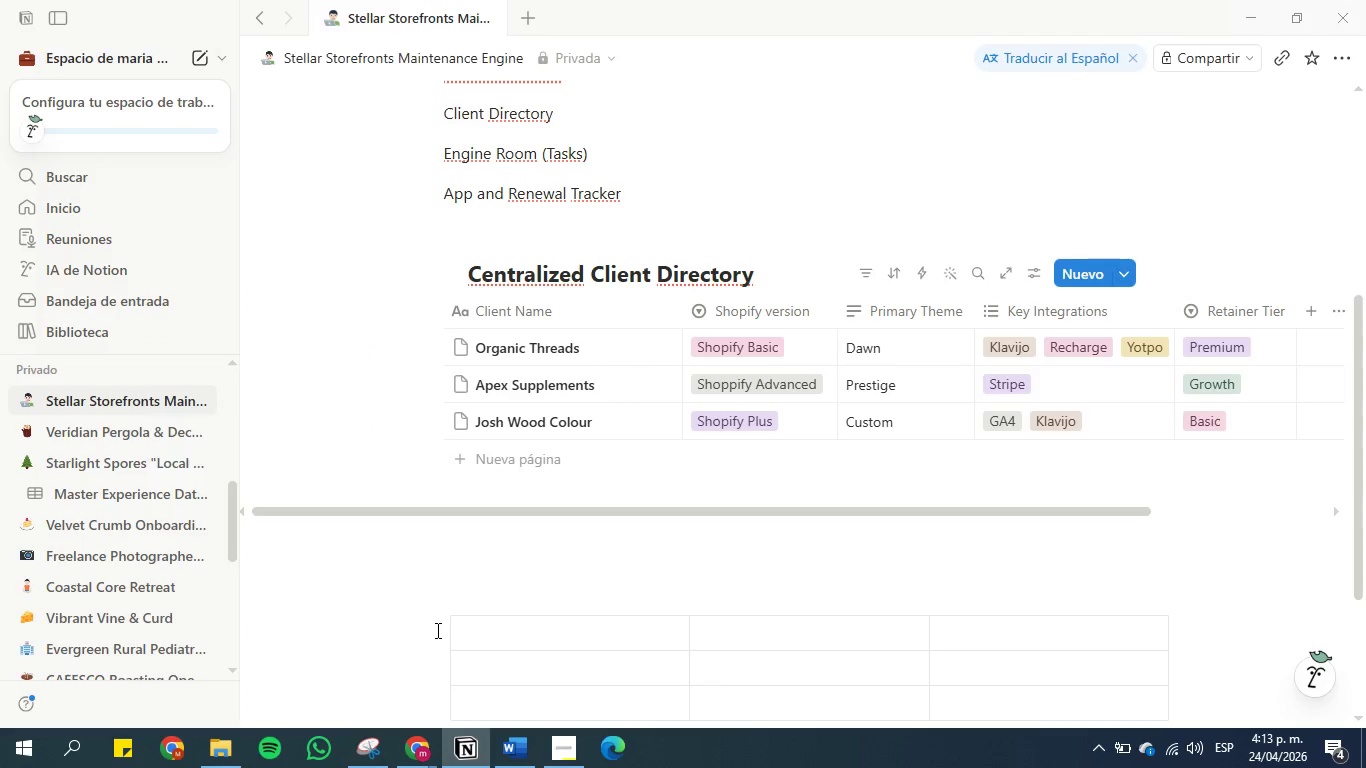 
left_click([436, 630])
 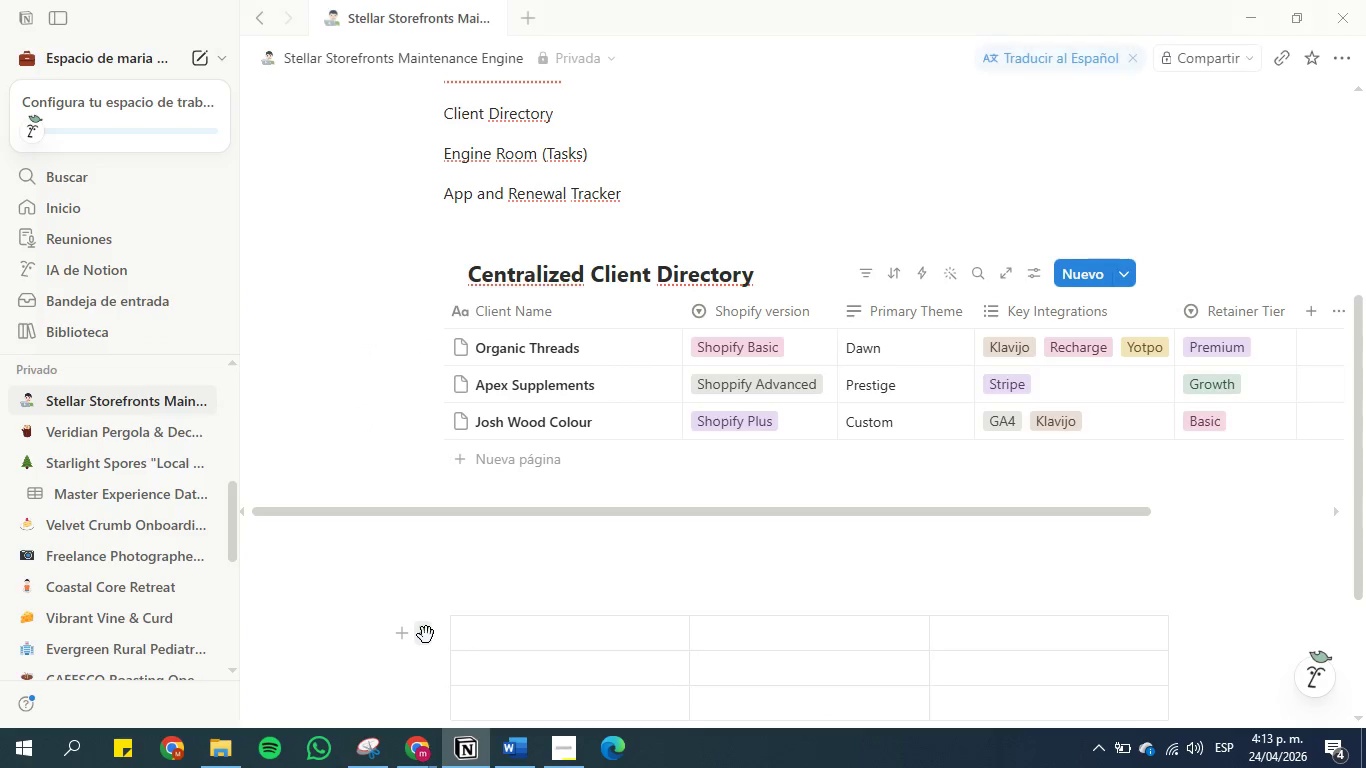 
left_click([426, 635])
 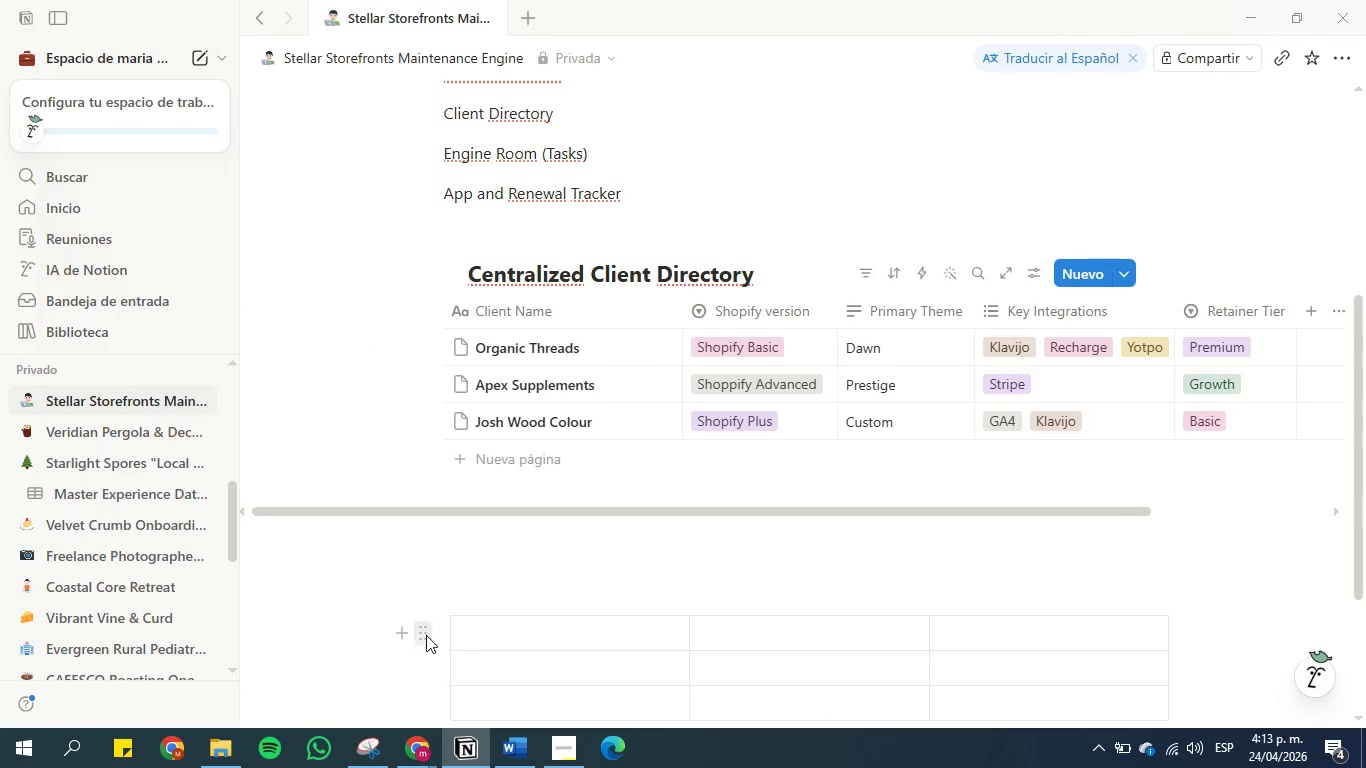 
hold_key(key=Backslash, duration=0.89)
 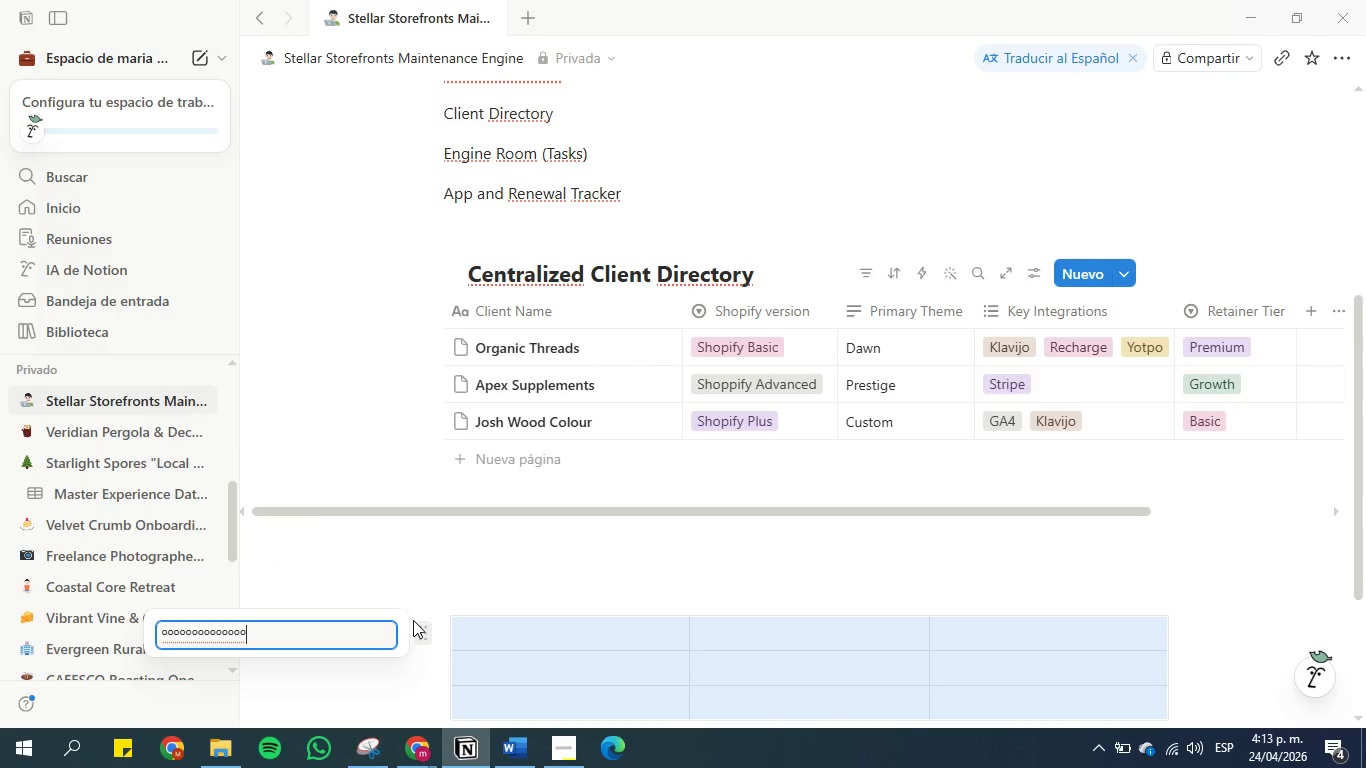 
hold_key(key=Backspace, duration=1.14)
 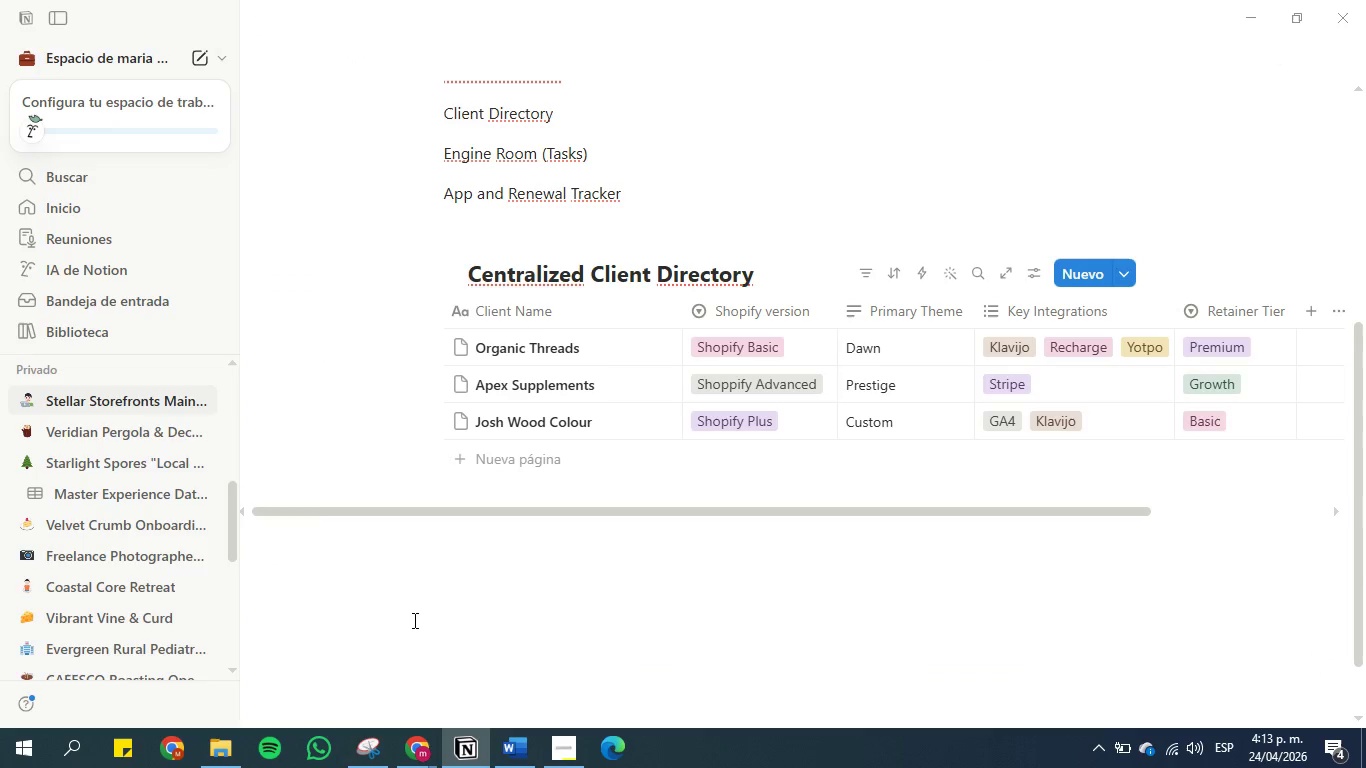 
left_click([413, 620])
 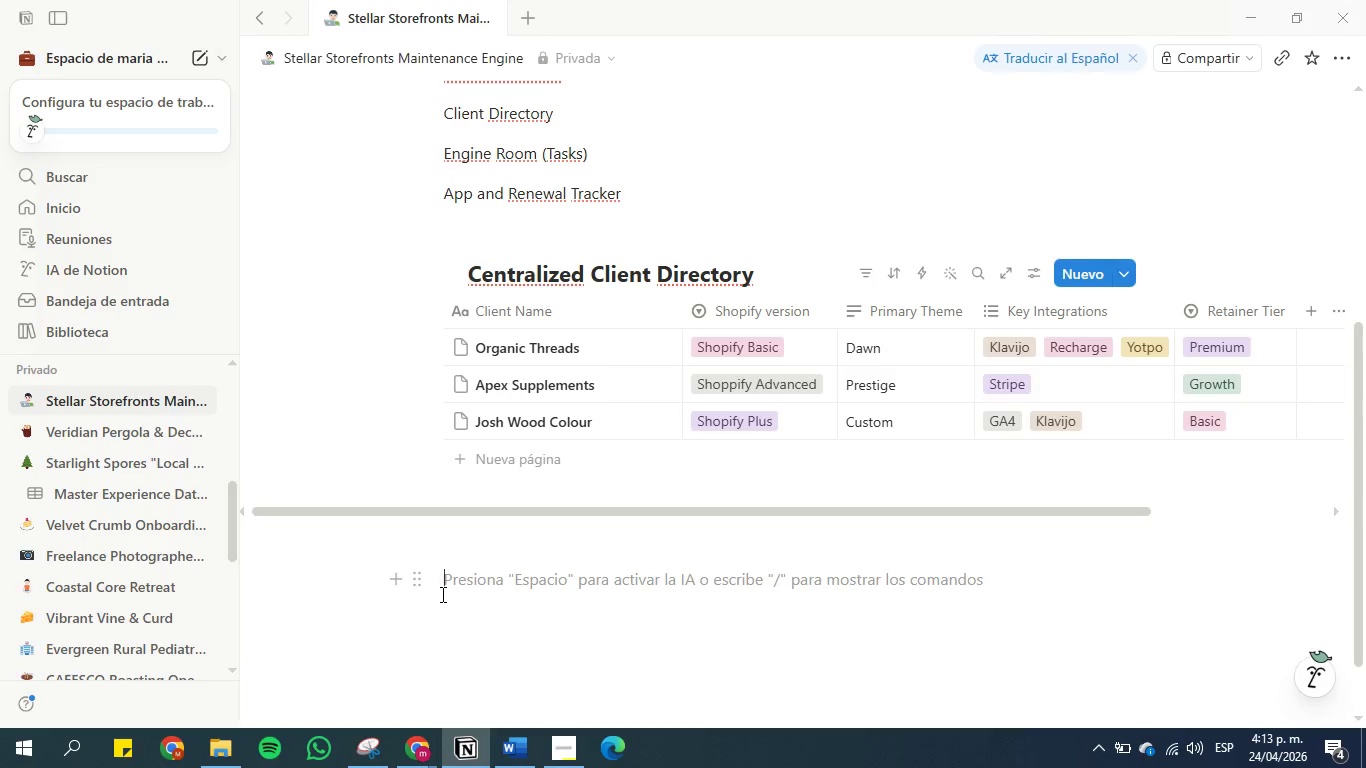 
type(&tab)
 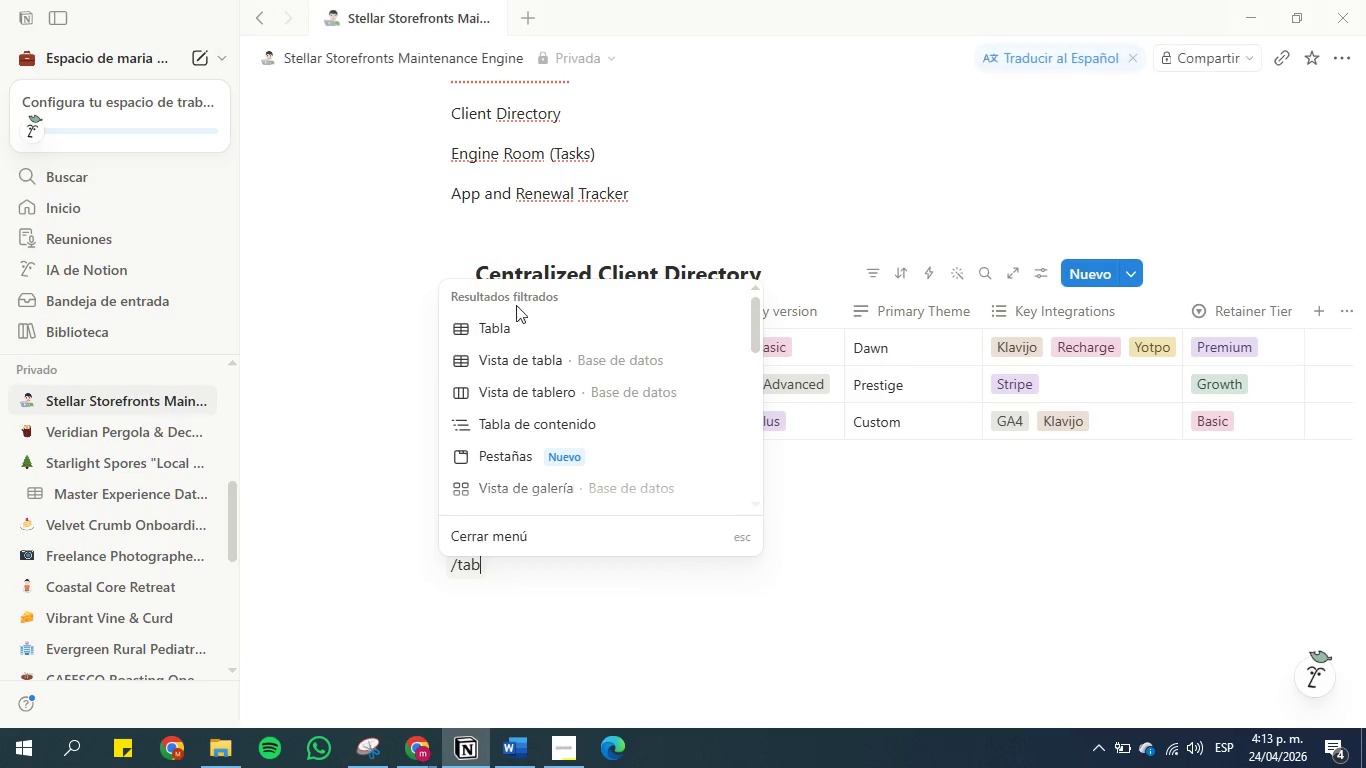 
left_click([517, 326])
 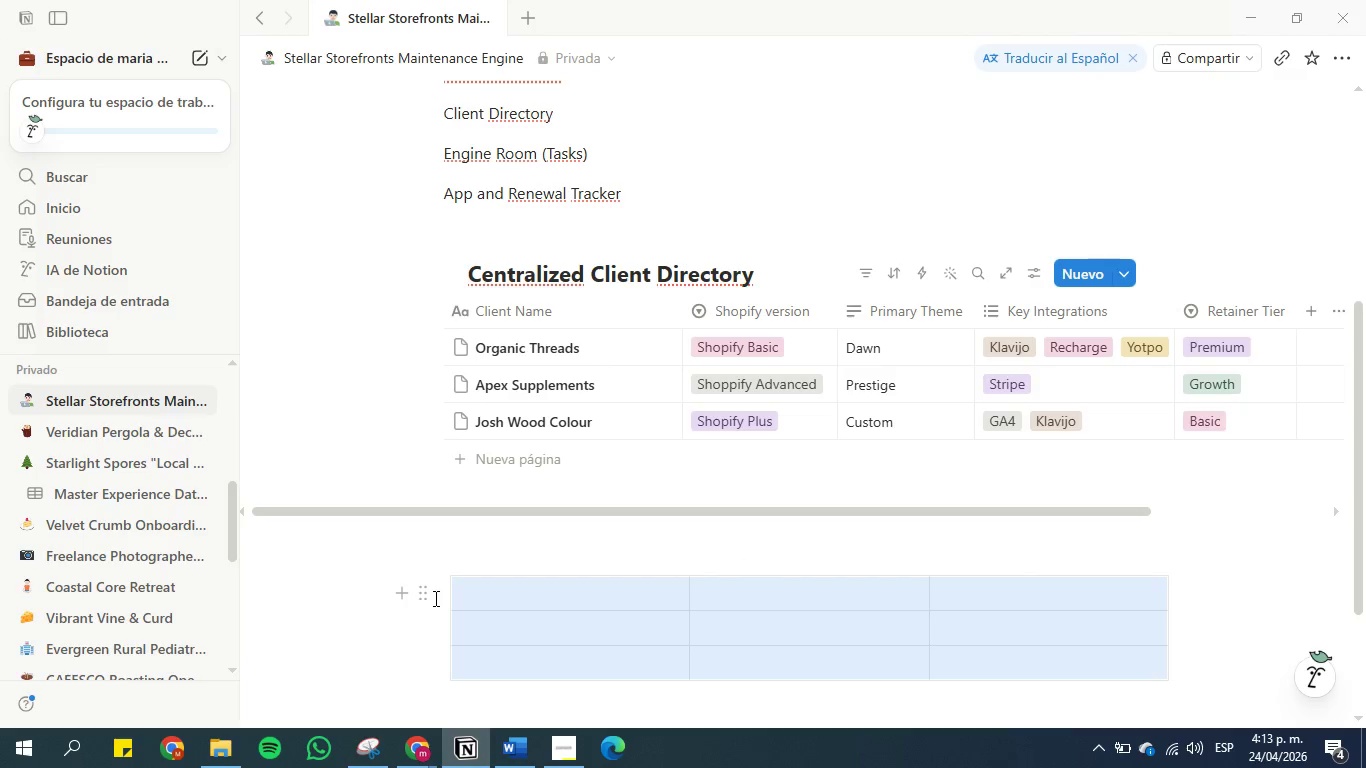 
left_click([427, 598])
 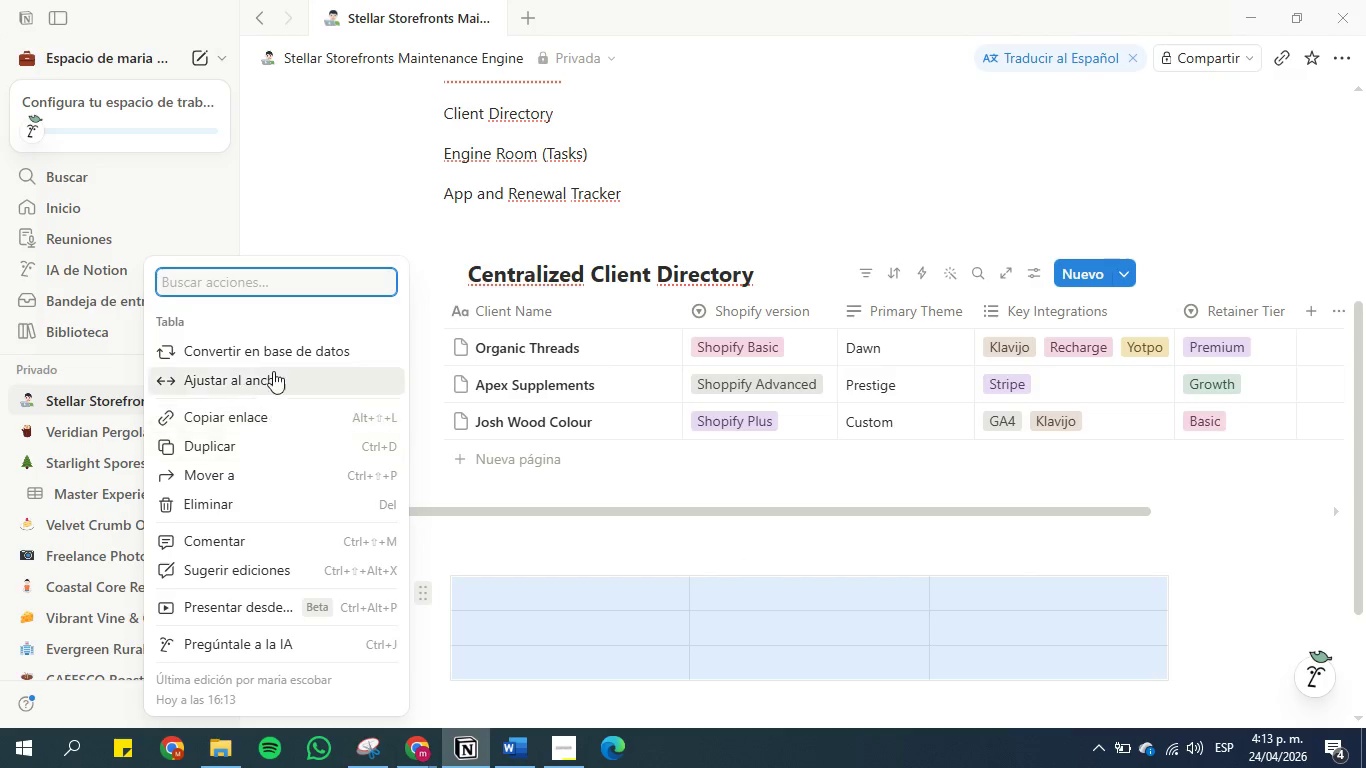 
left_click([268, 353])
 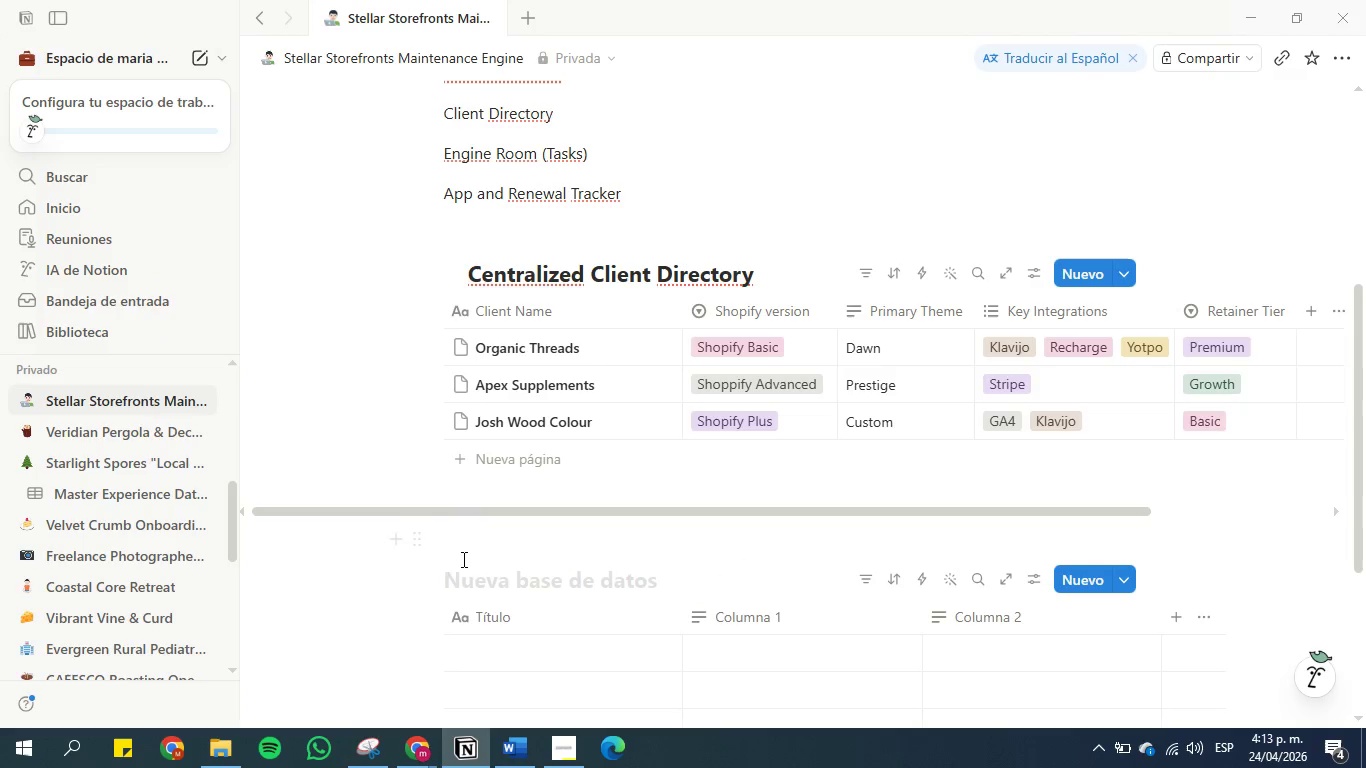 
left_click([472, 578])
 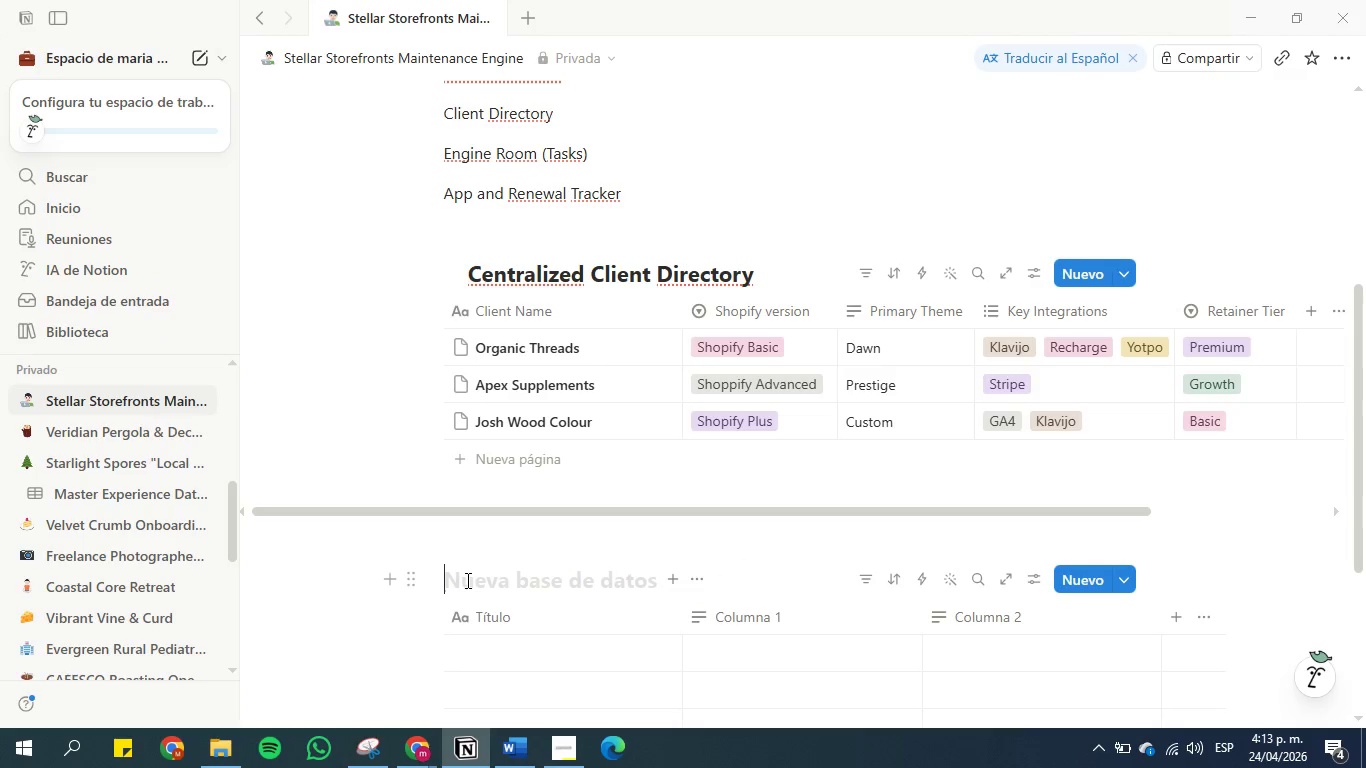 
key(Control+V)
 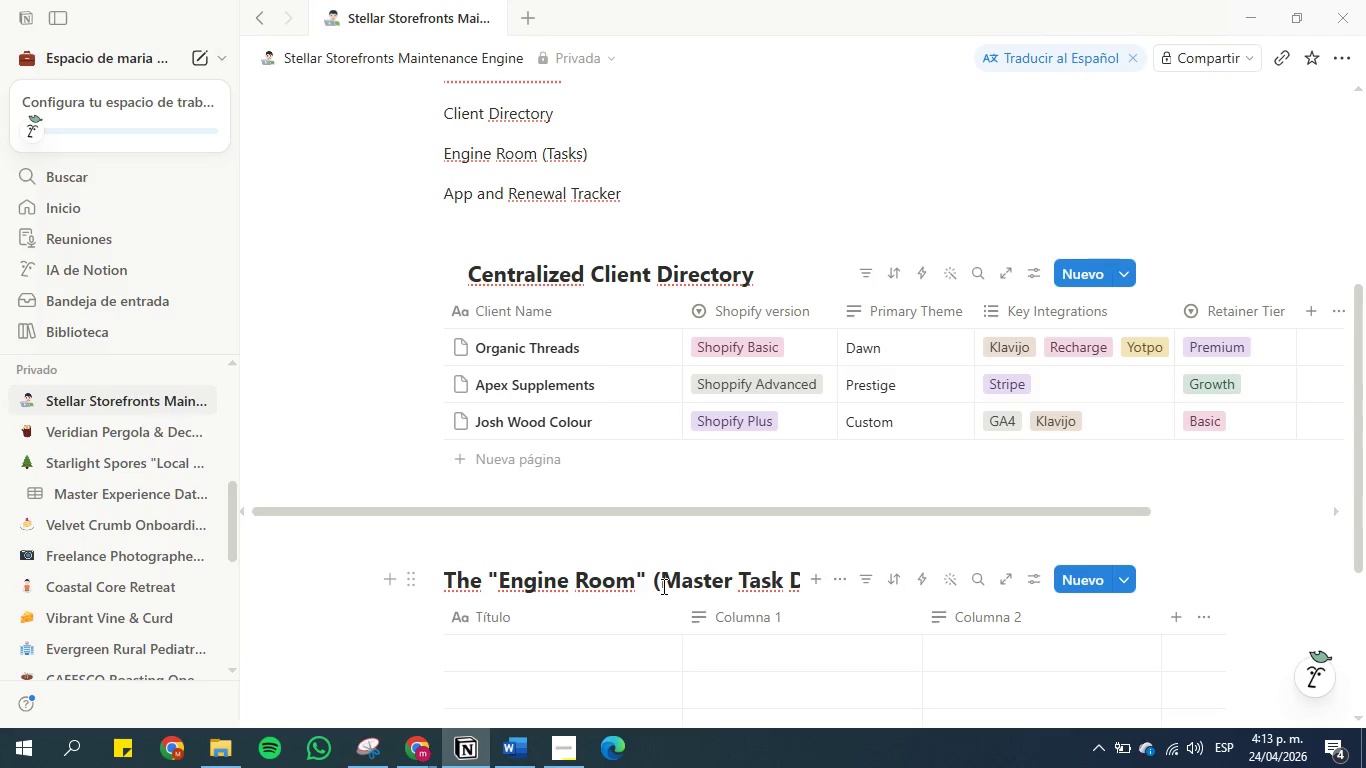 
left_click([731, 566])
 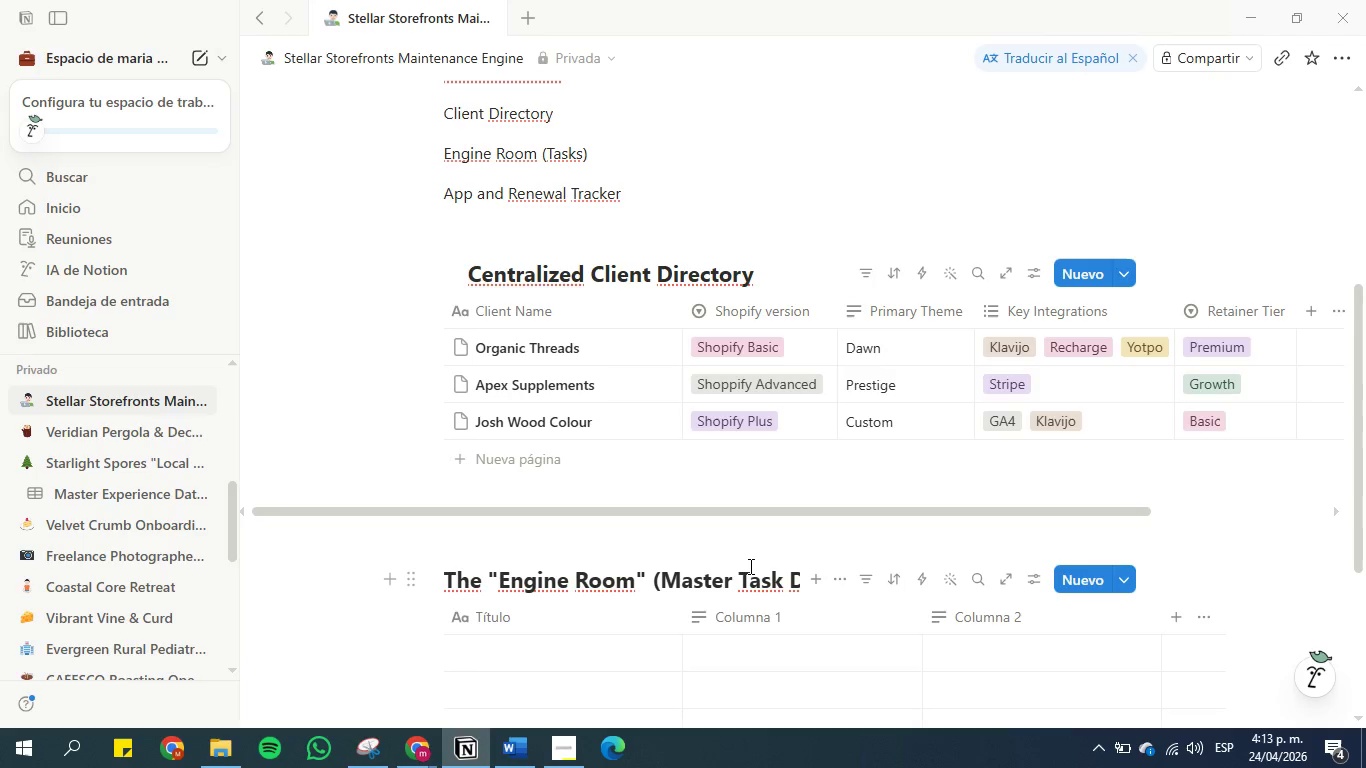 
left_click([749, 566])
 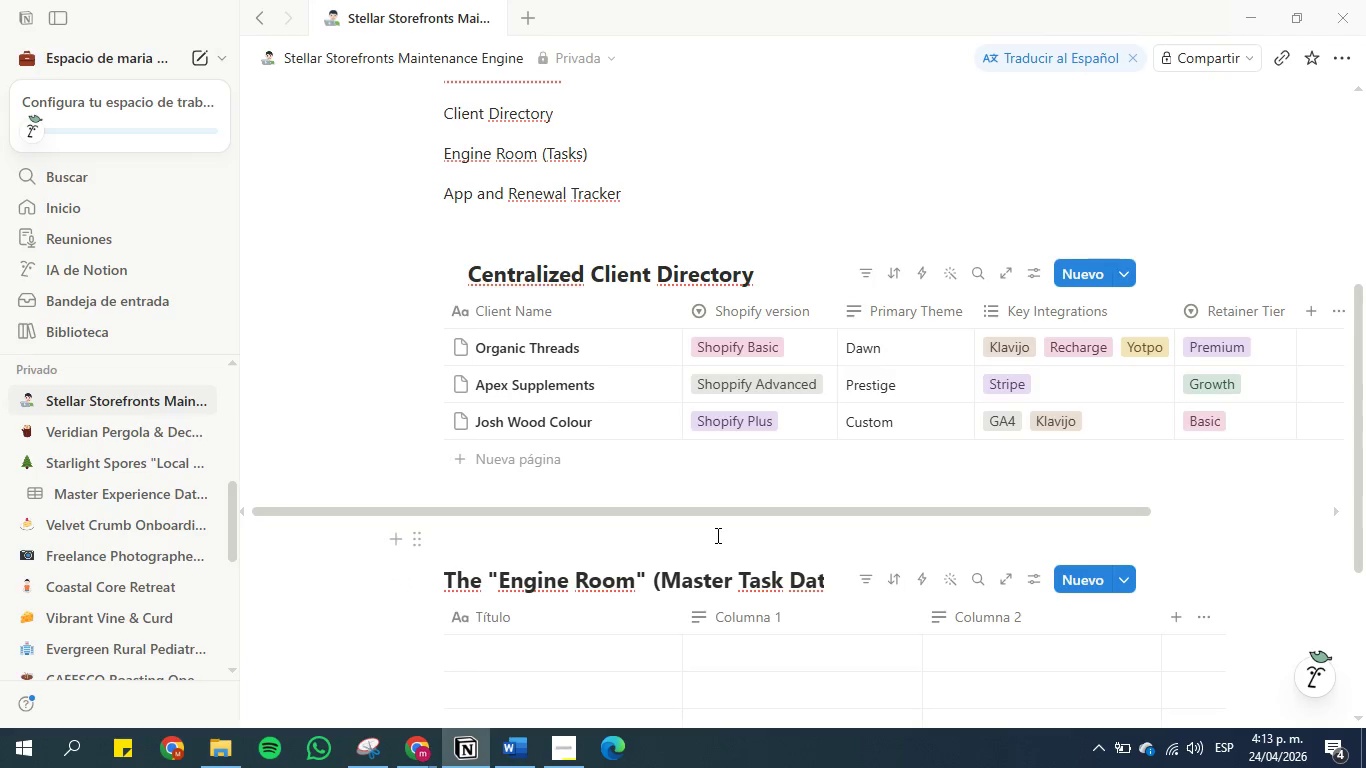 
left_click([716, 535])
 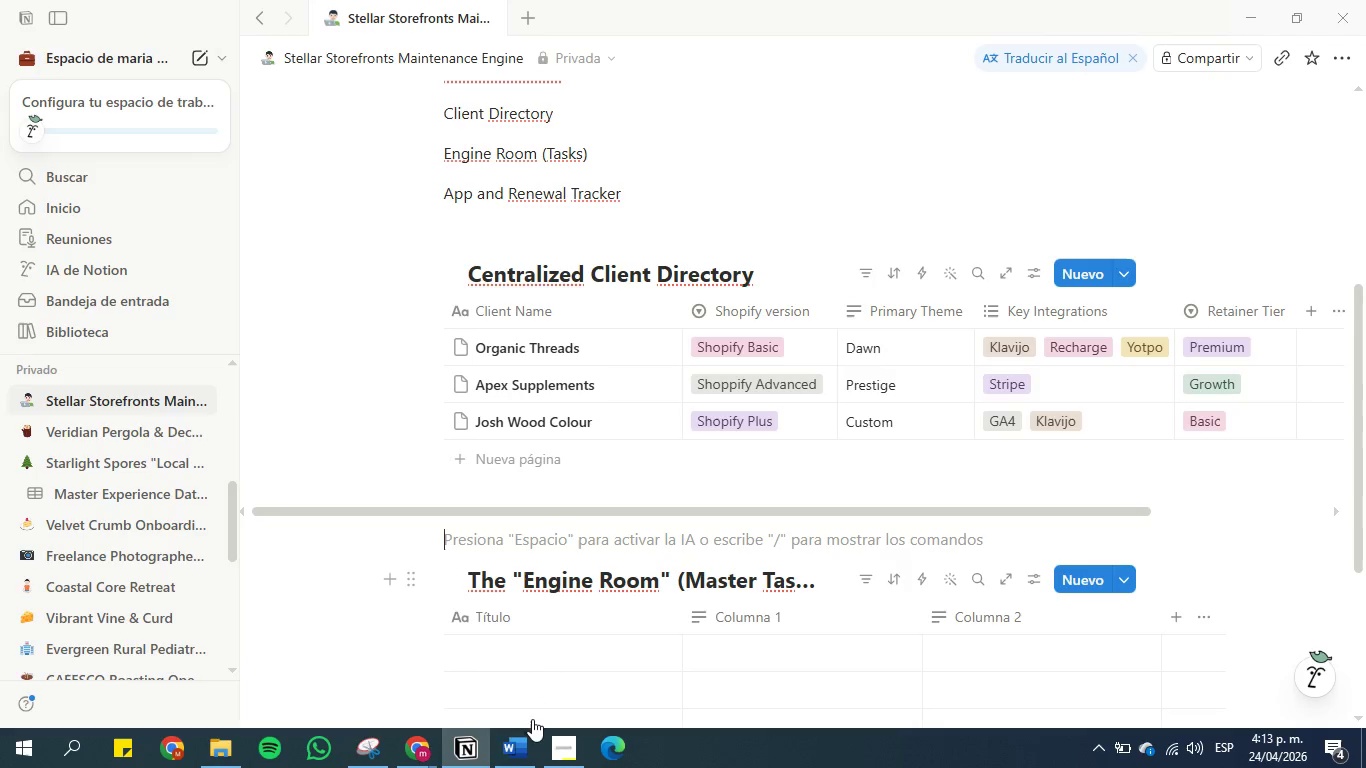 
left_click([519, 737])
 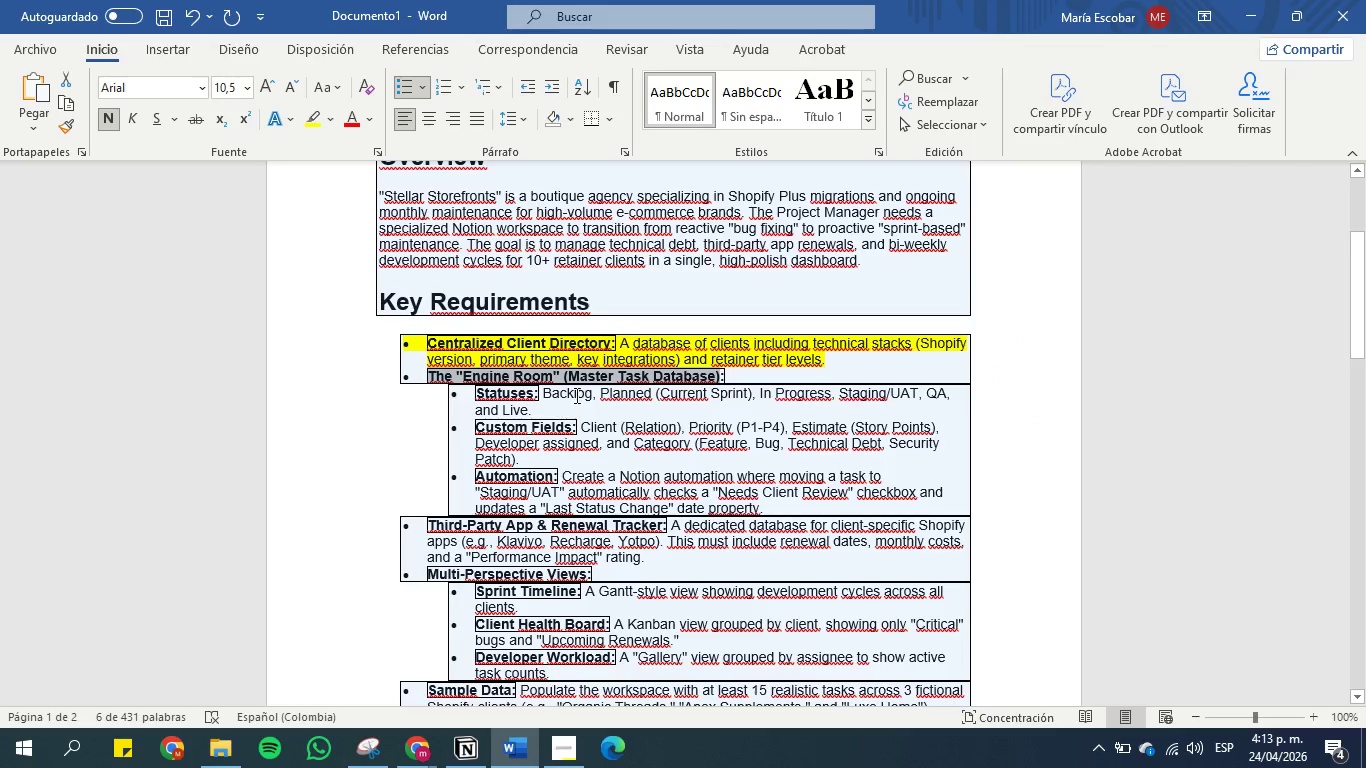 
left_click([605, 370])
 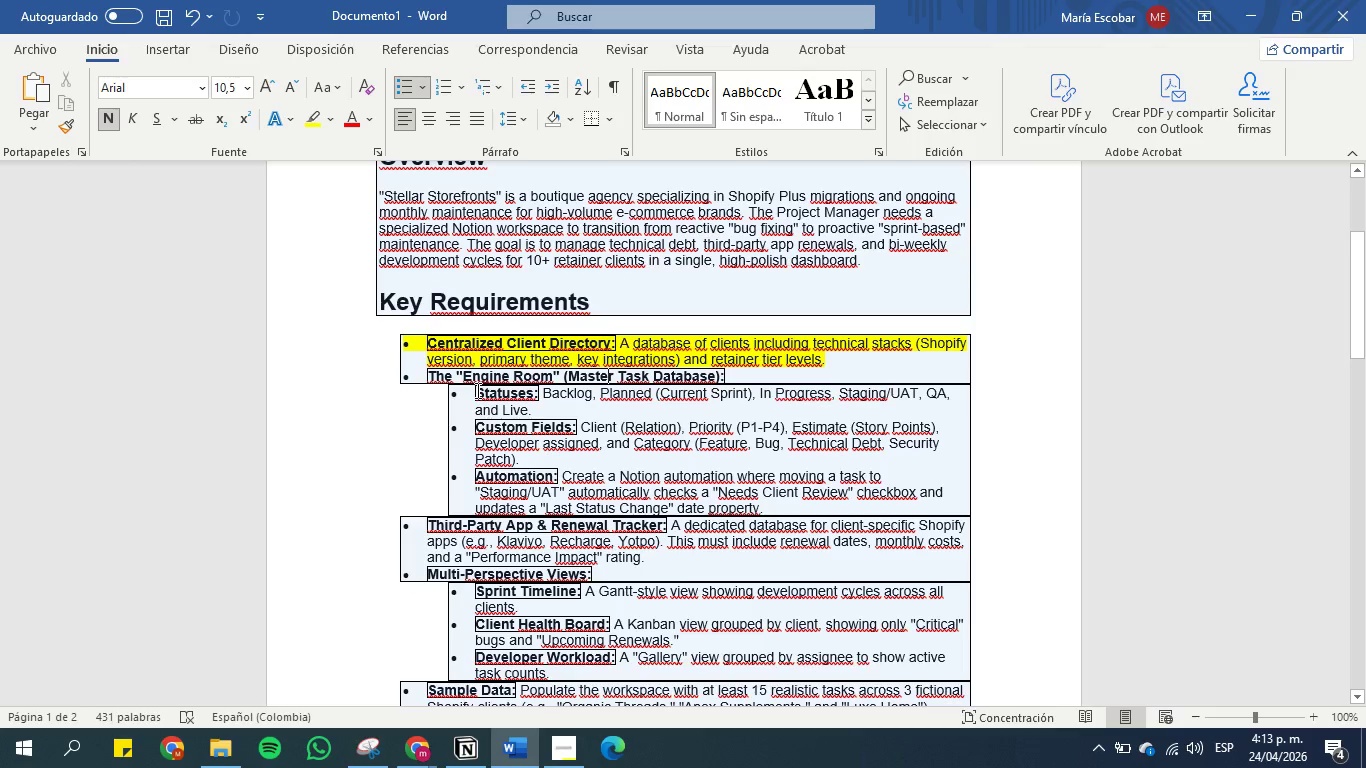 
left_click_drag(start_coordinate=[476, 390], to_coordinate=[531, 393])
 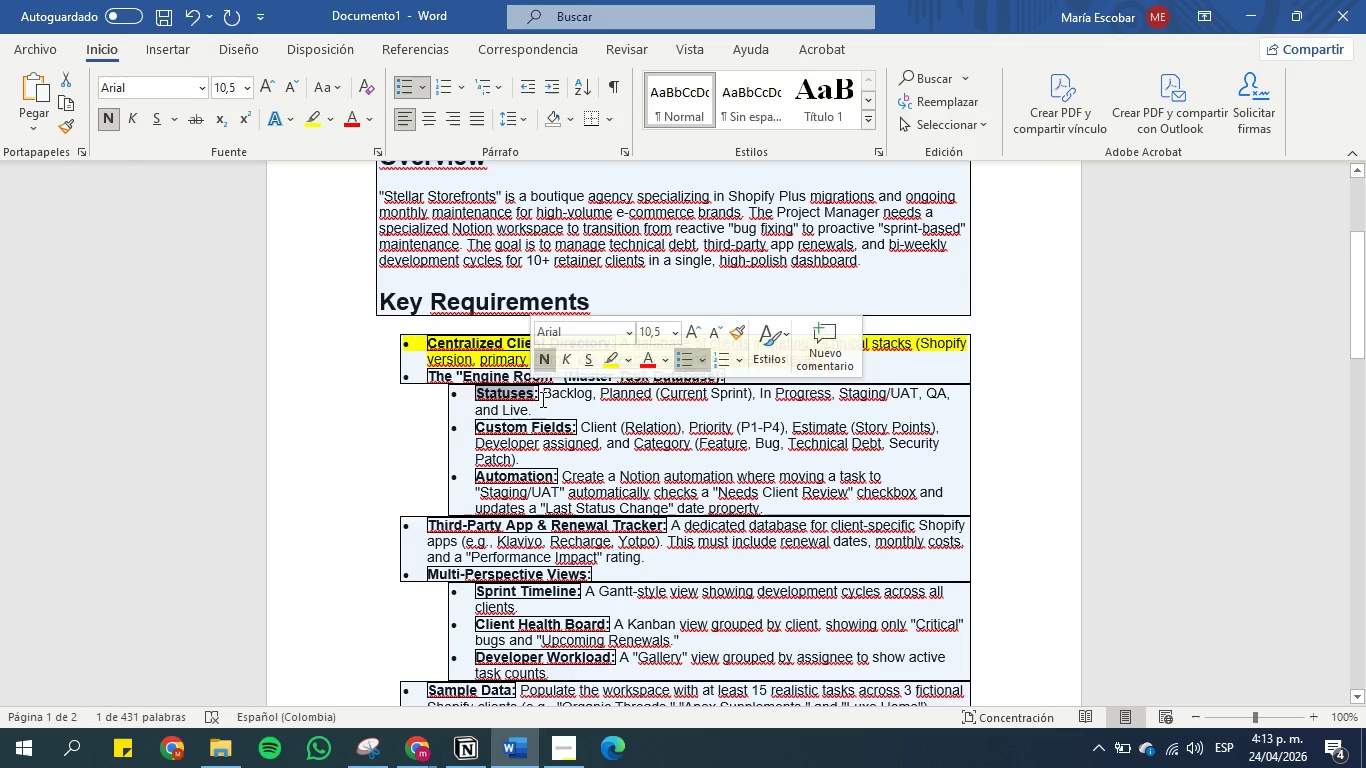 
key(Control+C)
 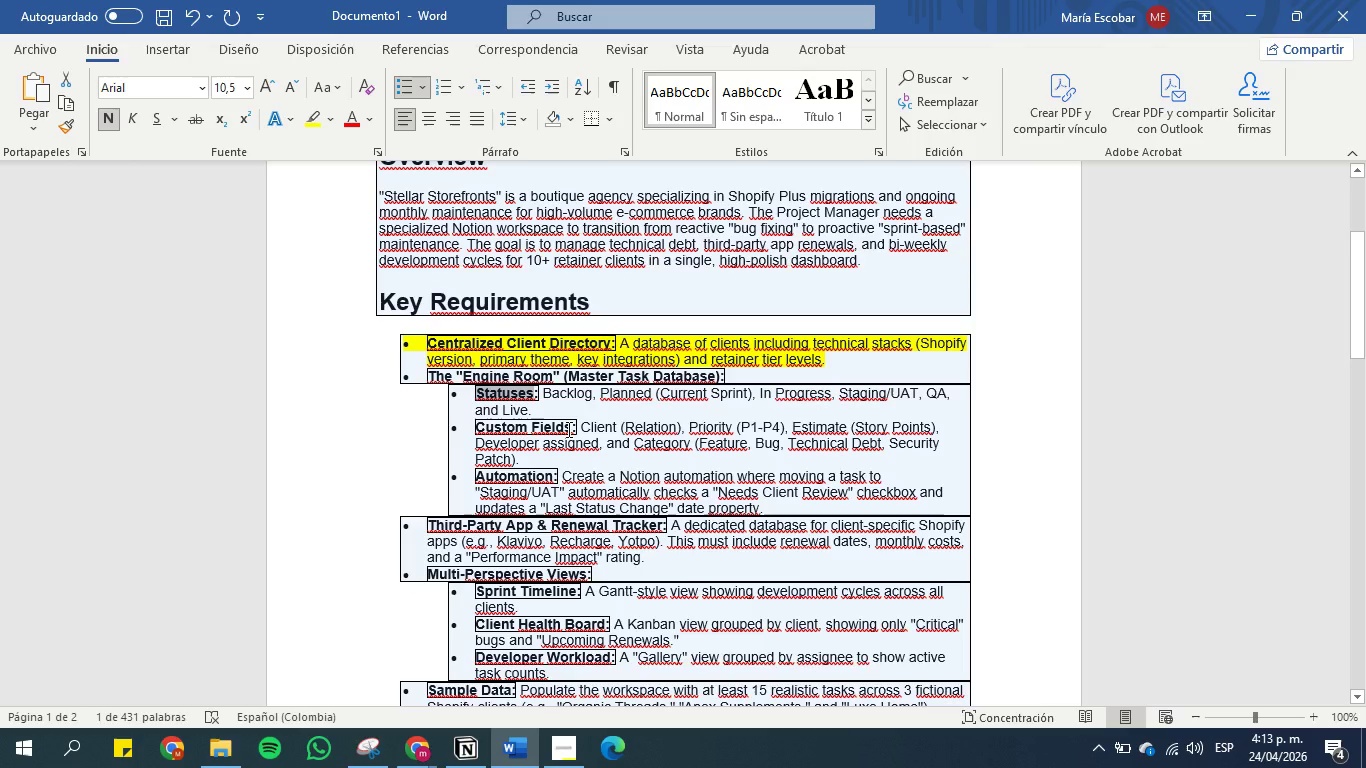 
wait(15.33)
 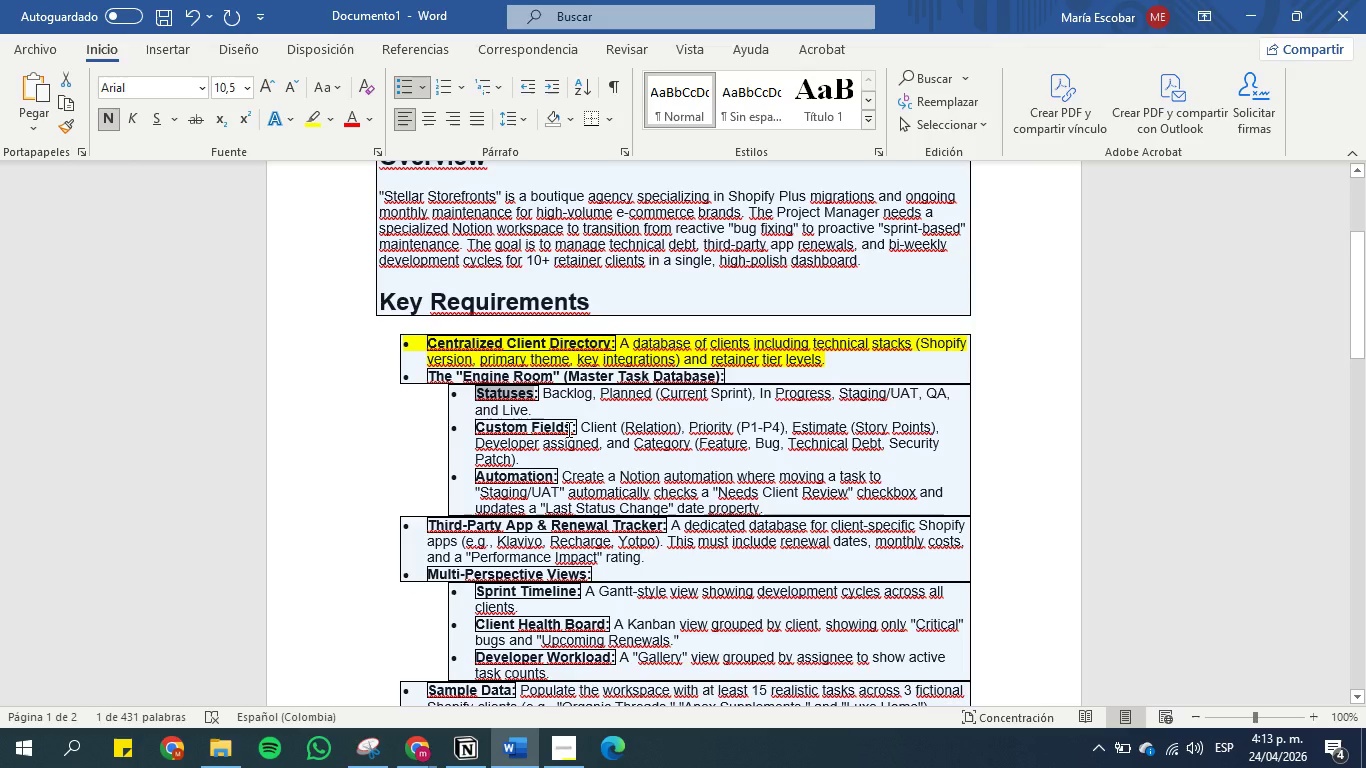 
left_click([422, 749])
 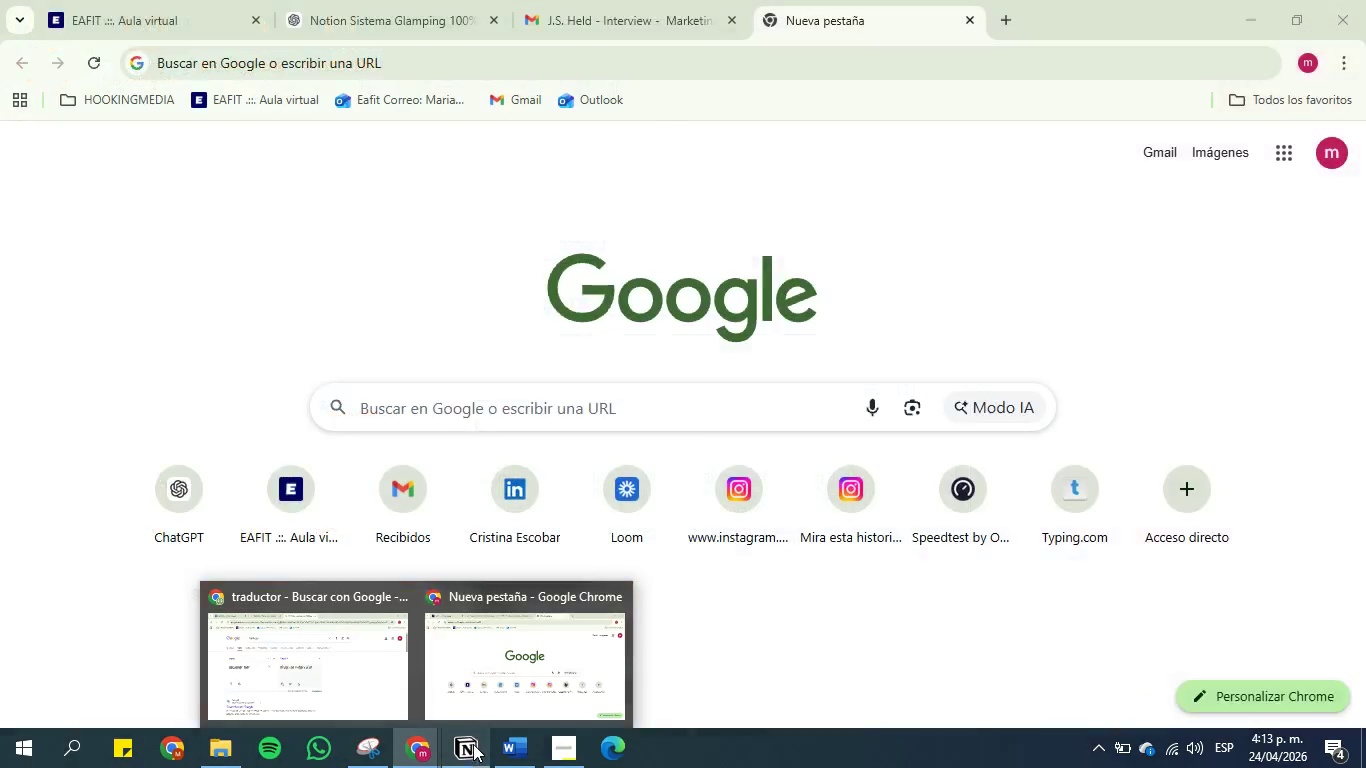 
left_click([472, 744])
 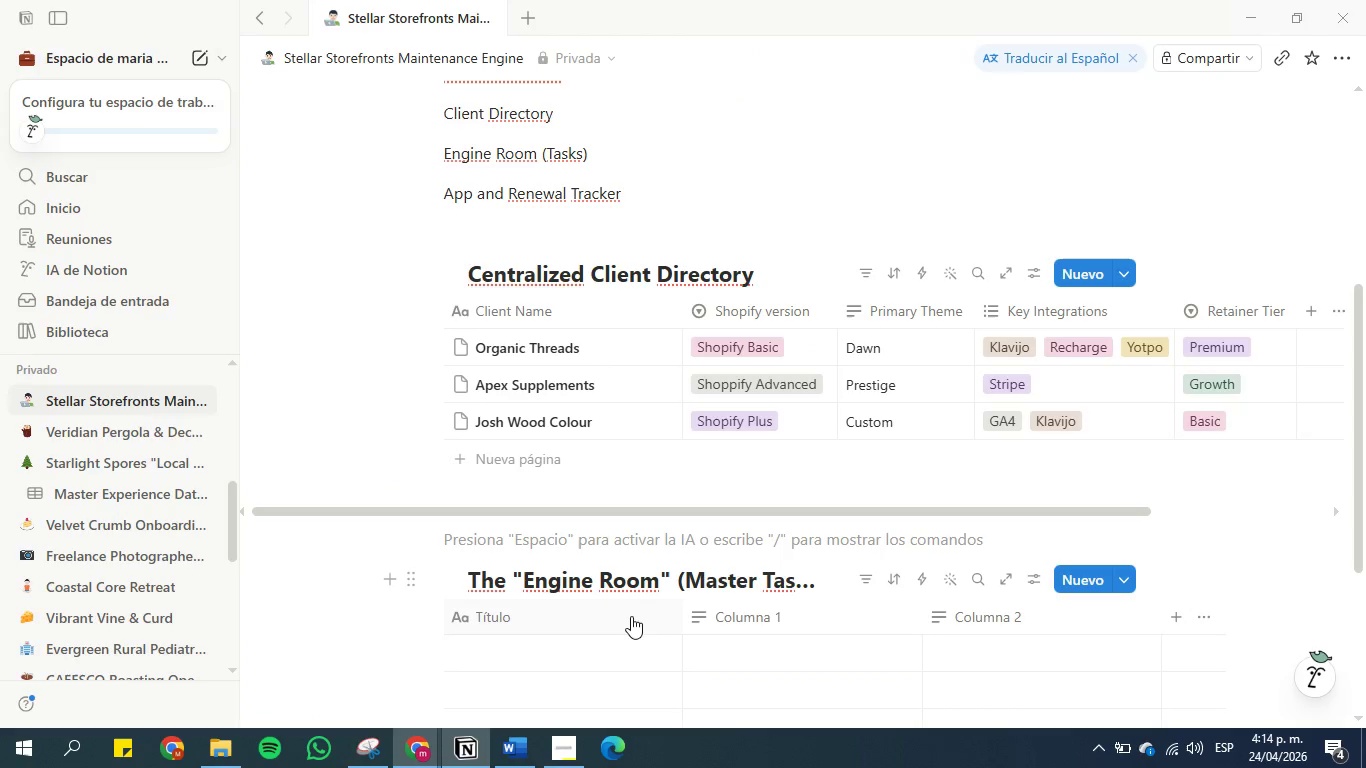 
scroll: coordinate [728, 593], scroll_direction: down, amount: 2.0
 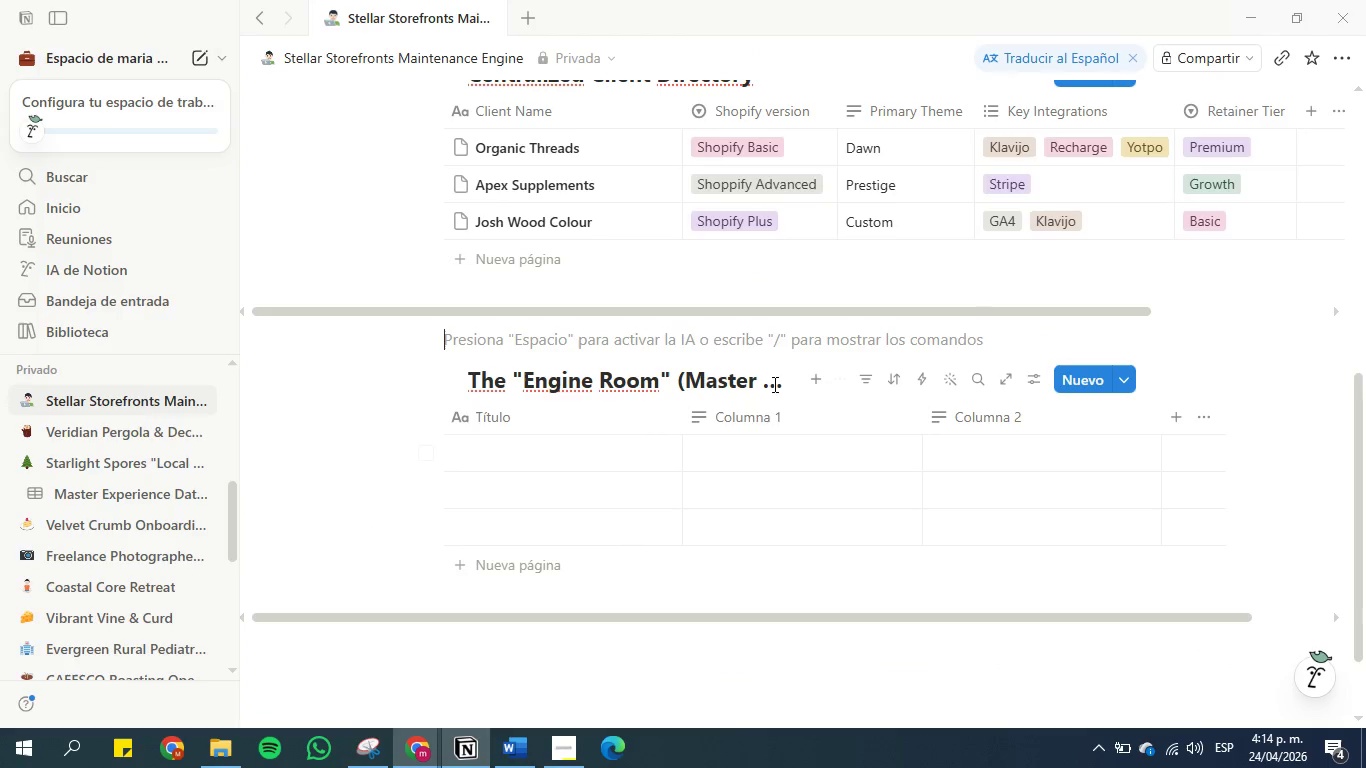 
left_click([759, 404])
 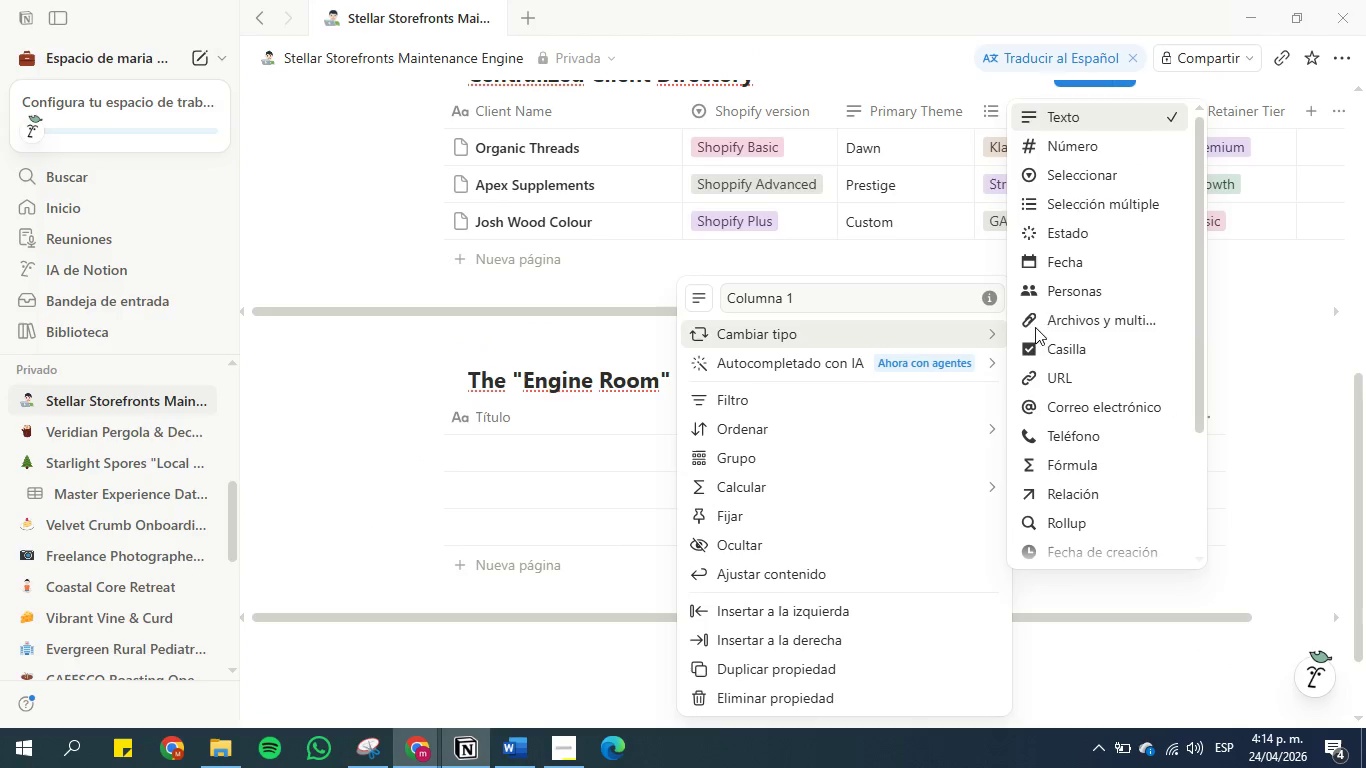 
left_click([1125, 166])
 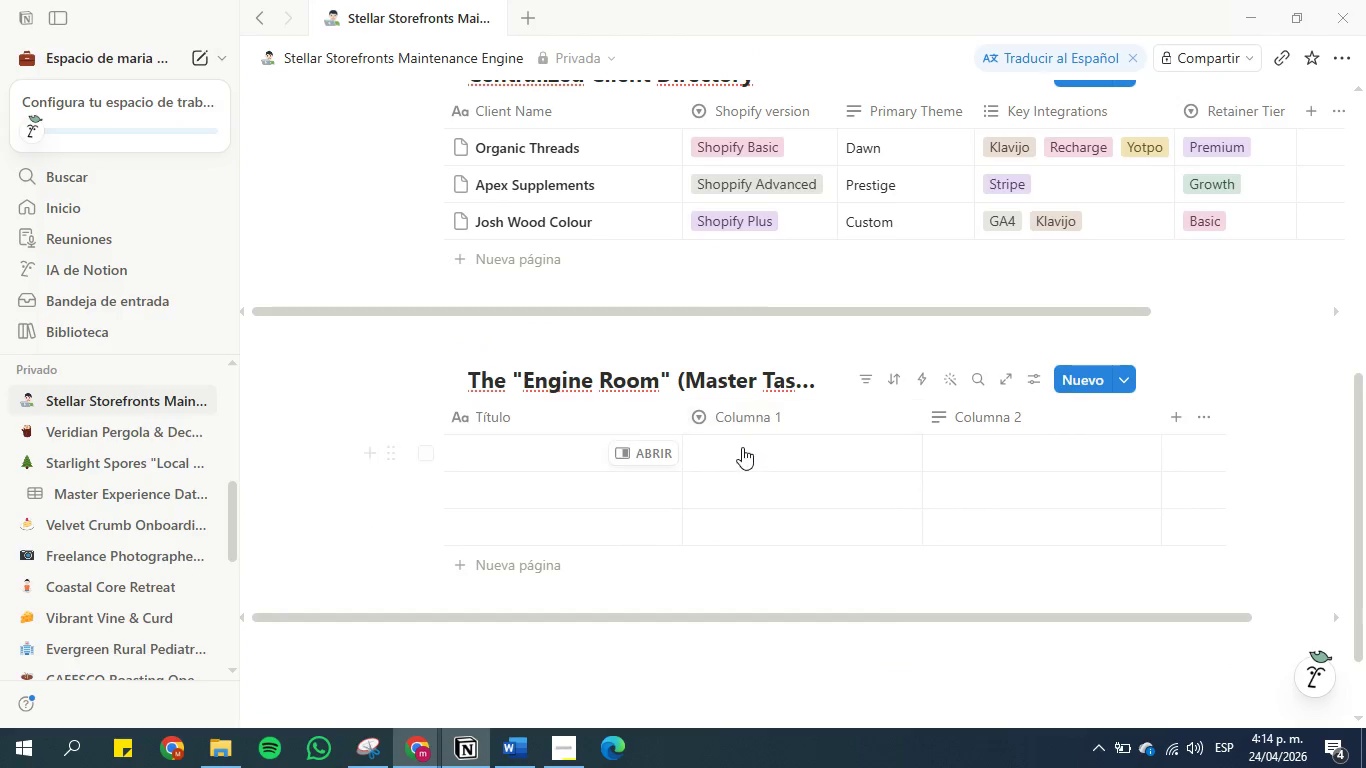 
left_click([750, 417])
 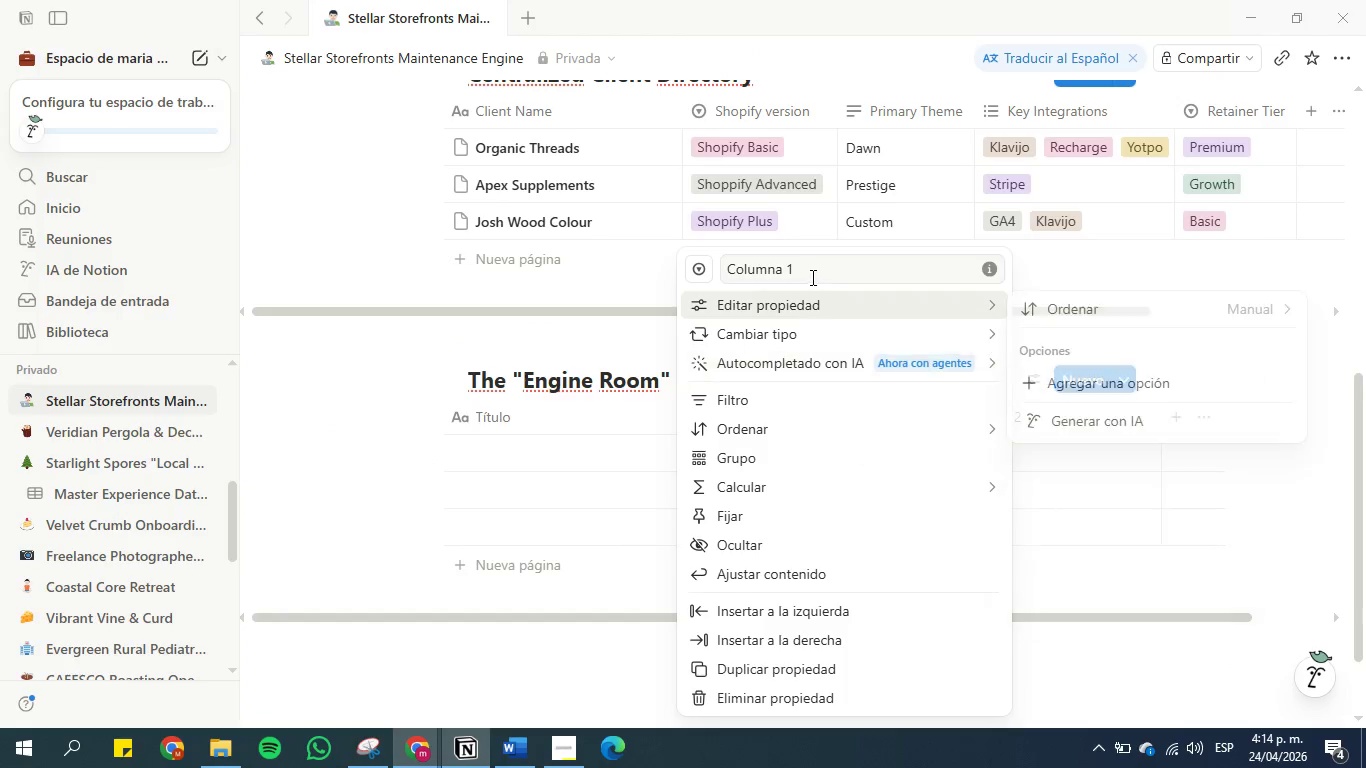 
double_click([811, 277])
 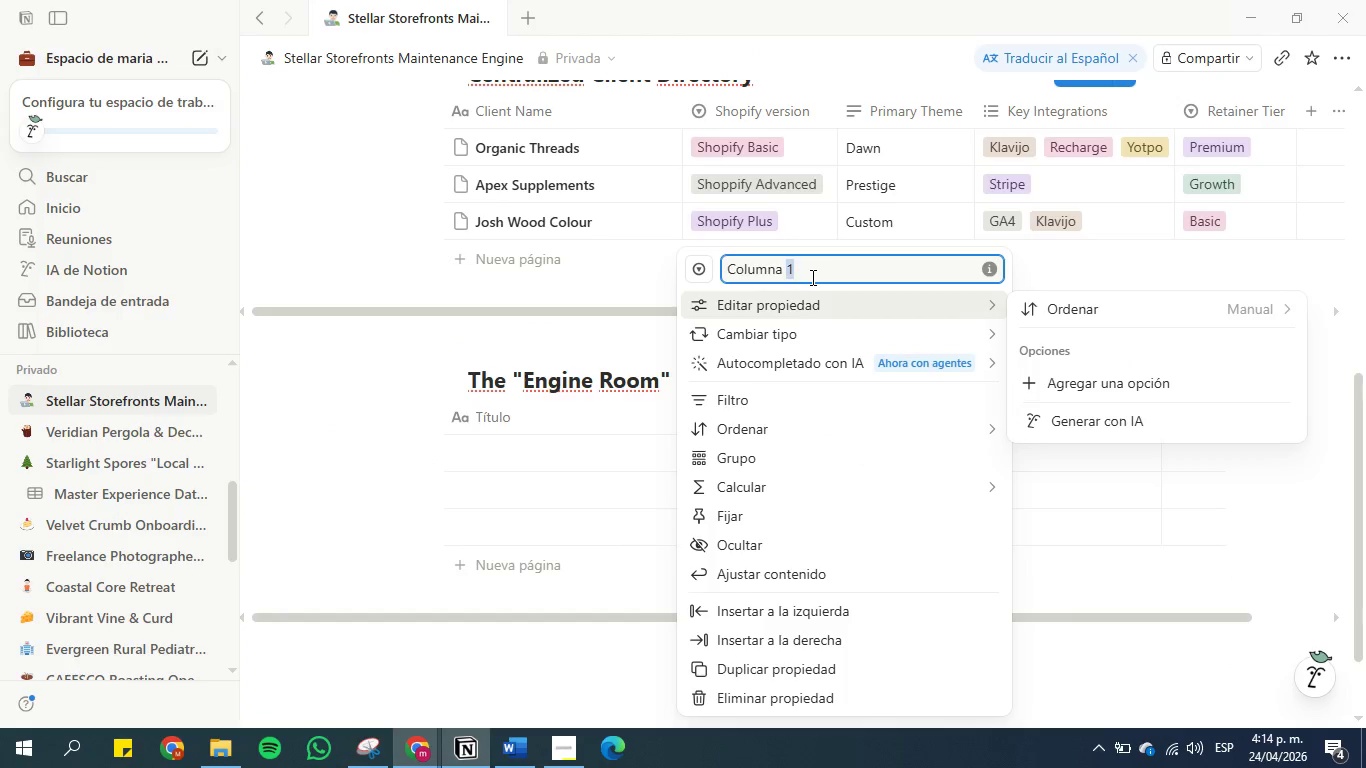 
triple_click([811, 277])
 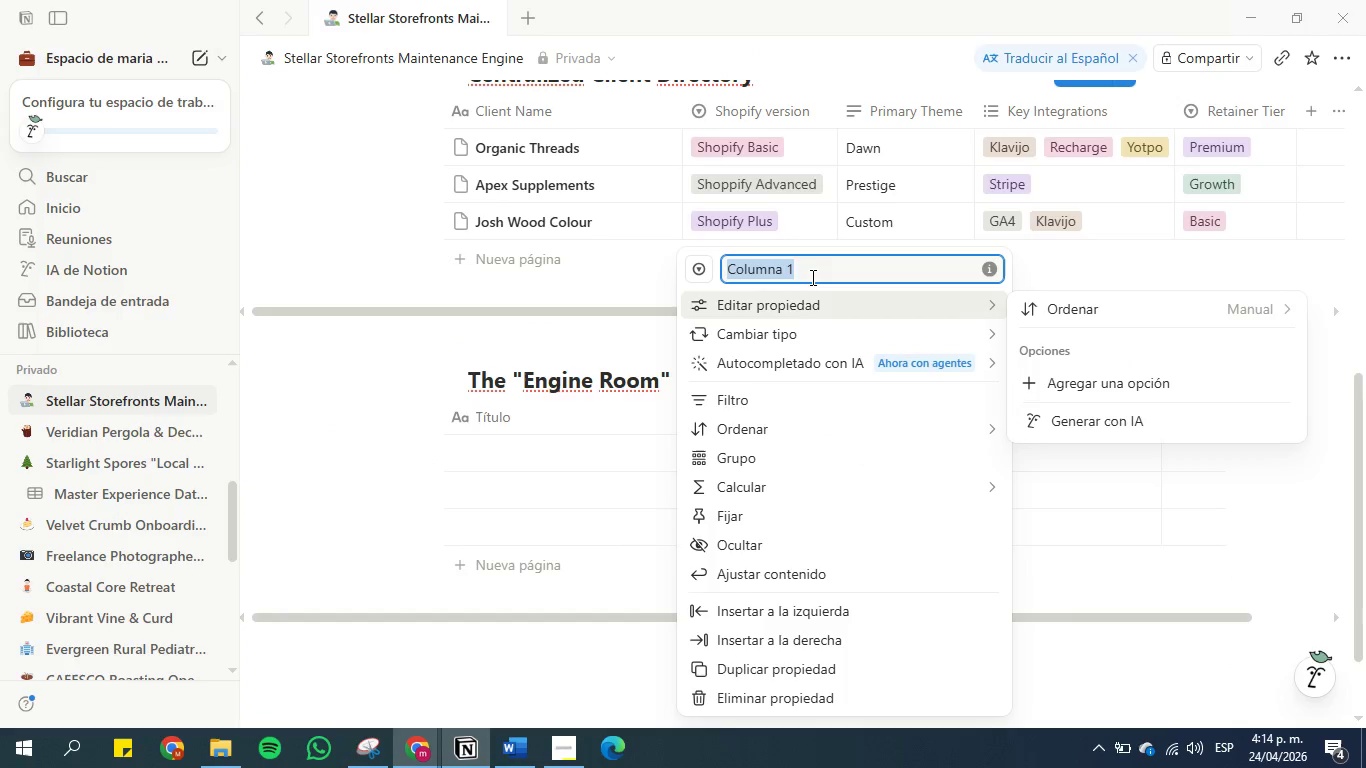 
key(Control+V)
 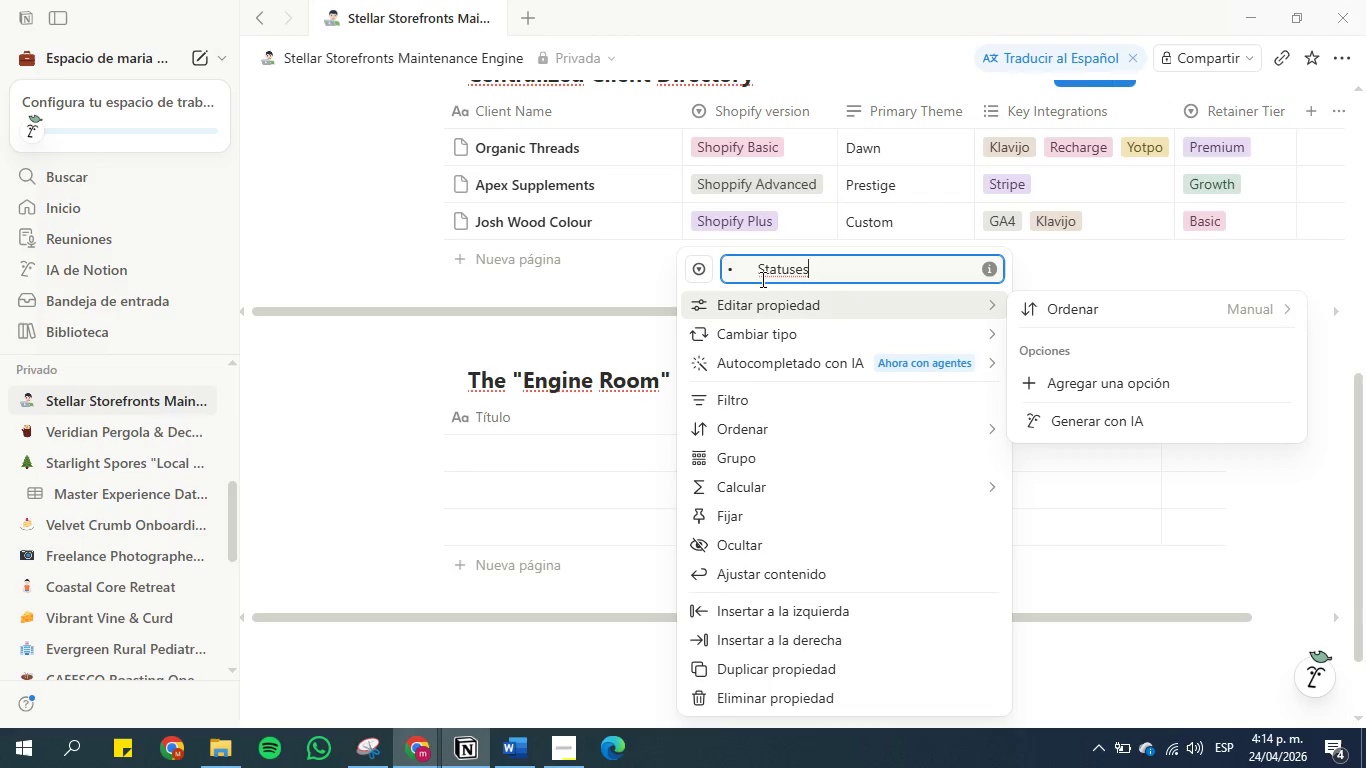 
left_click_drag(start_coordinate=[760, 267], to_coordinate=[677, 269])
 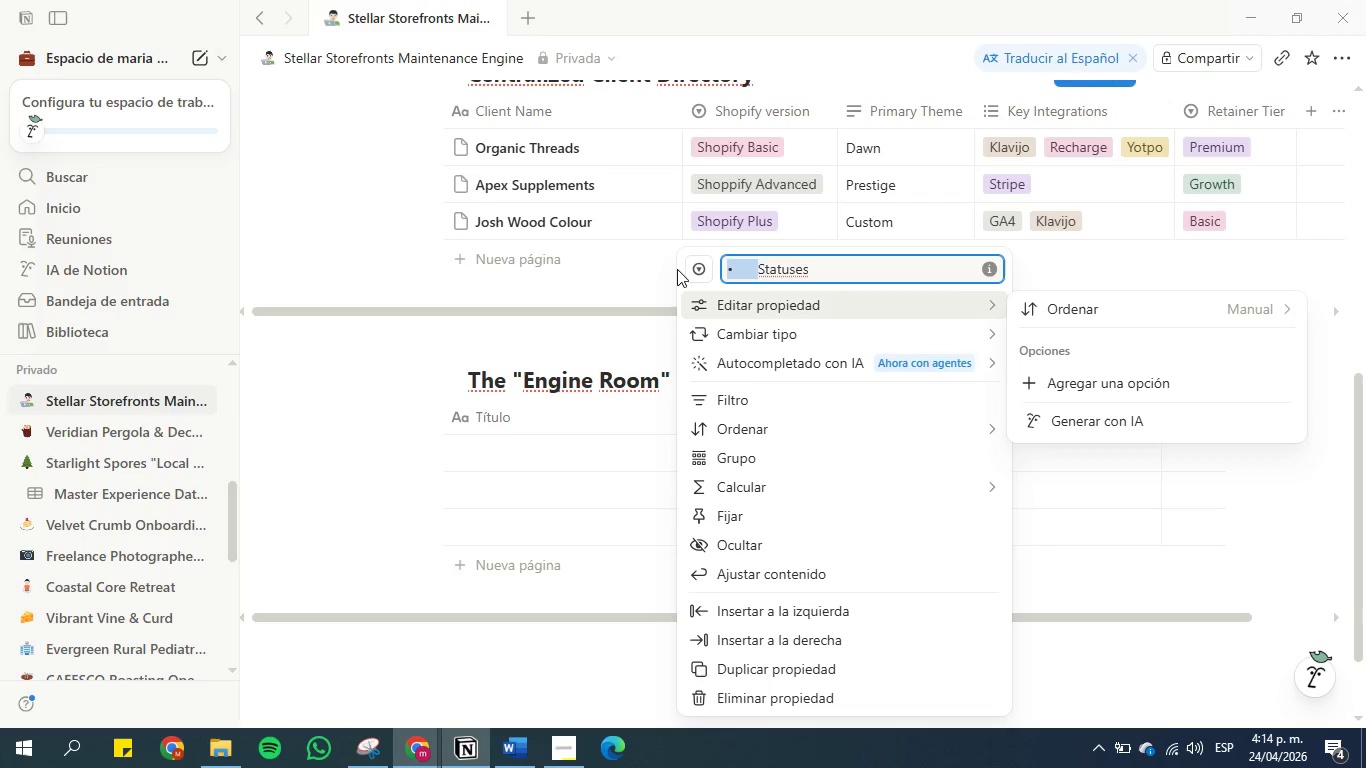 
key(Backspace)
 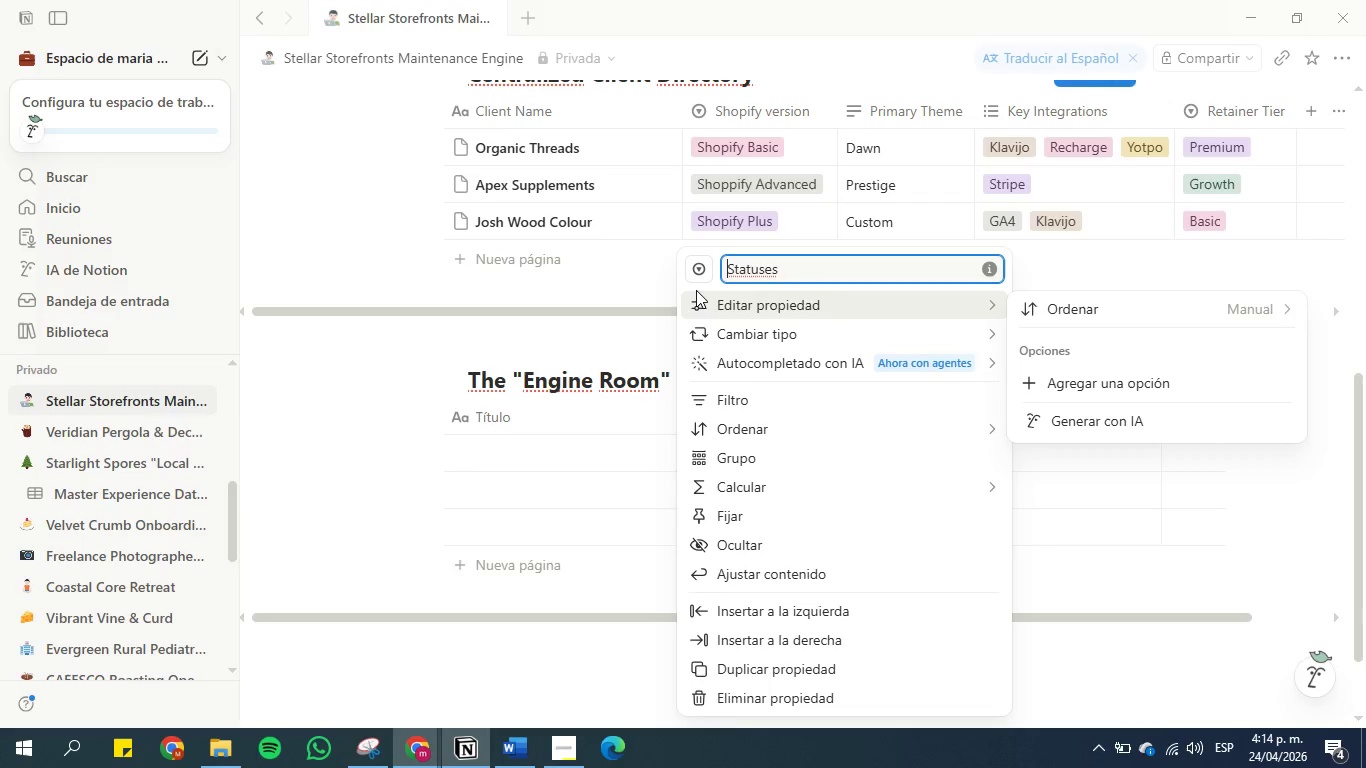 
left_click([618, 505])
 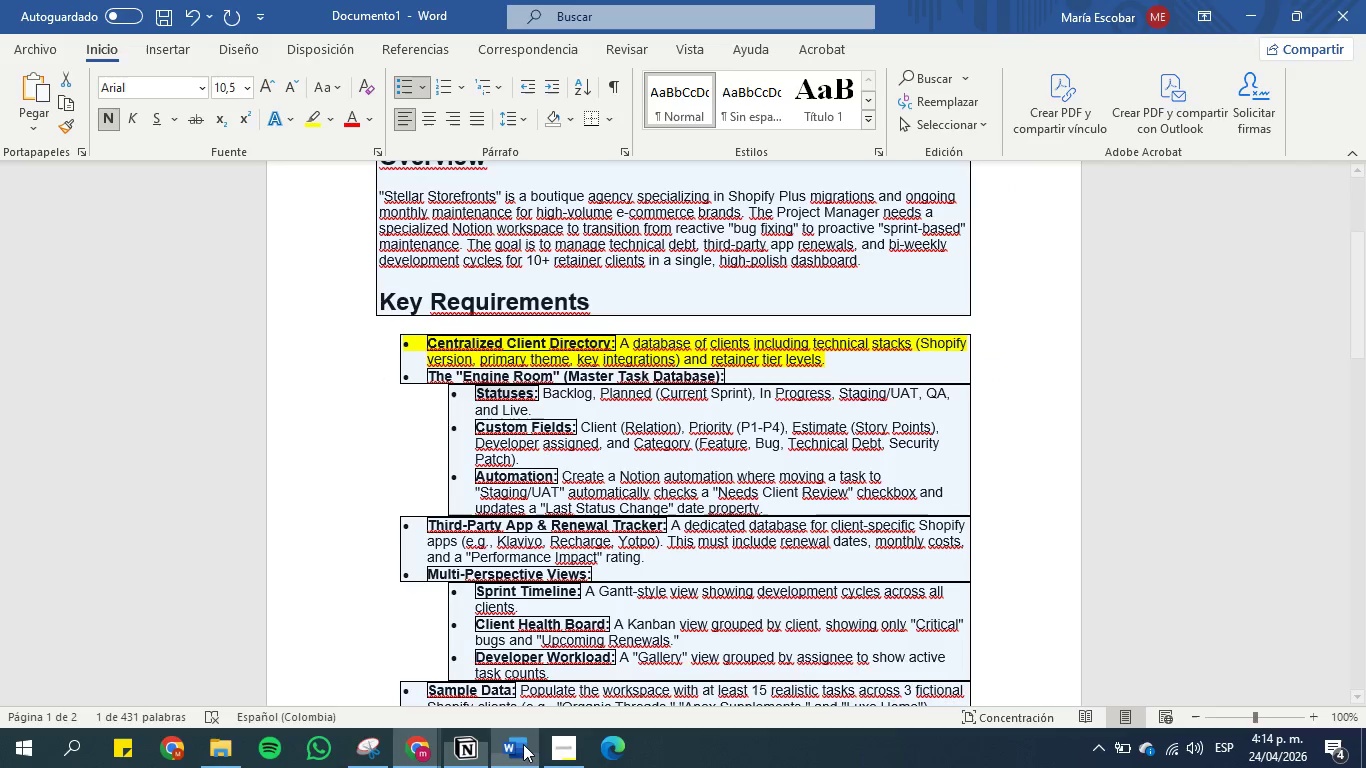 
left_click([542, 373])
 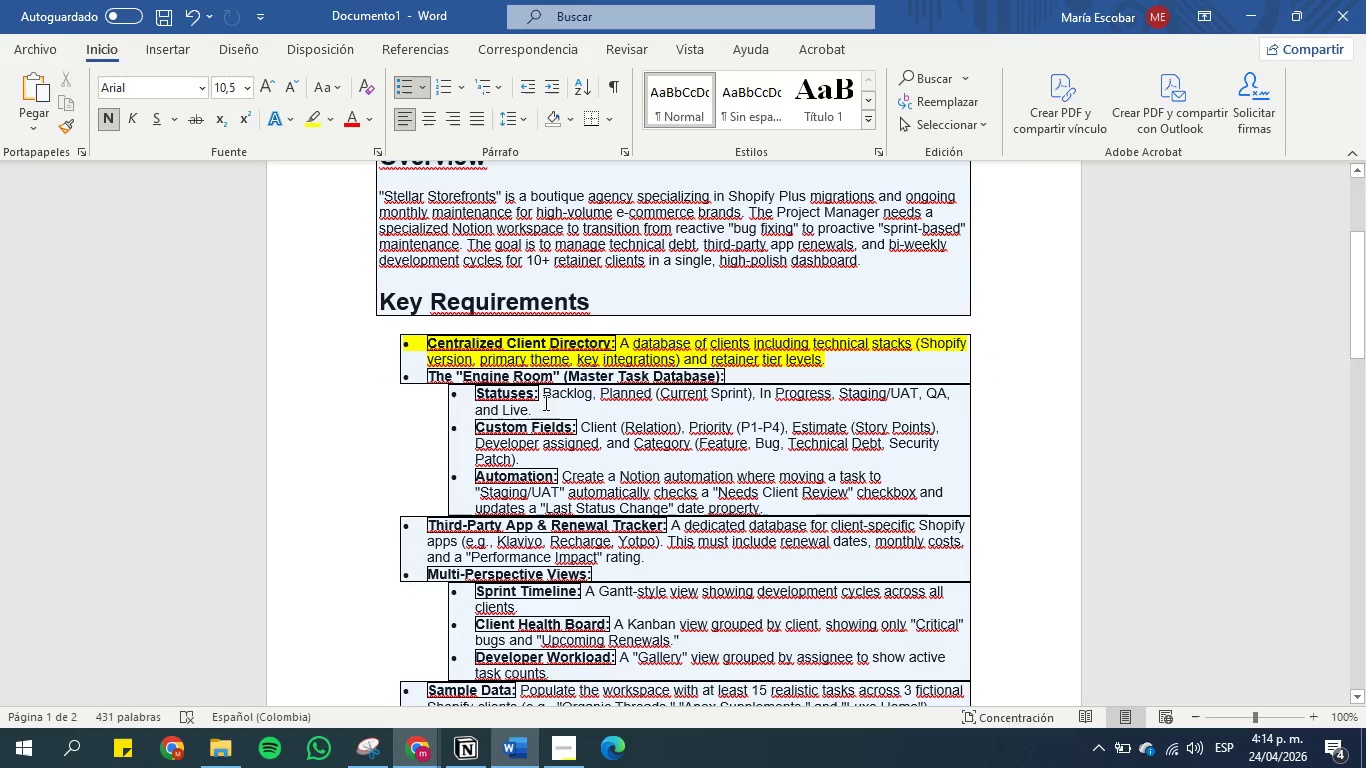 
left_click_drag(start_coordinate=[544, 398], to_coordinate=[591, 399])
 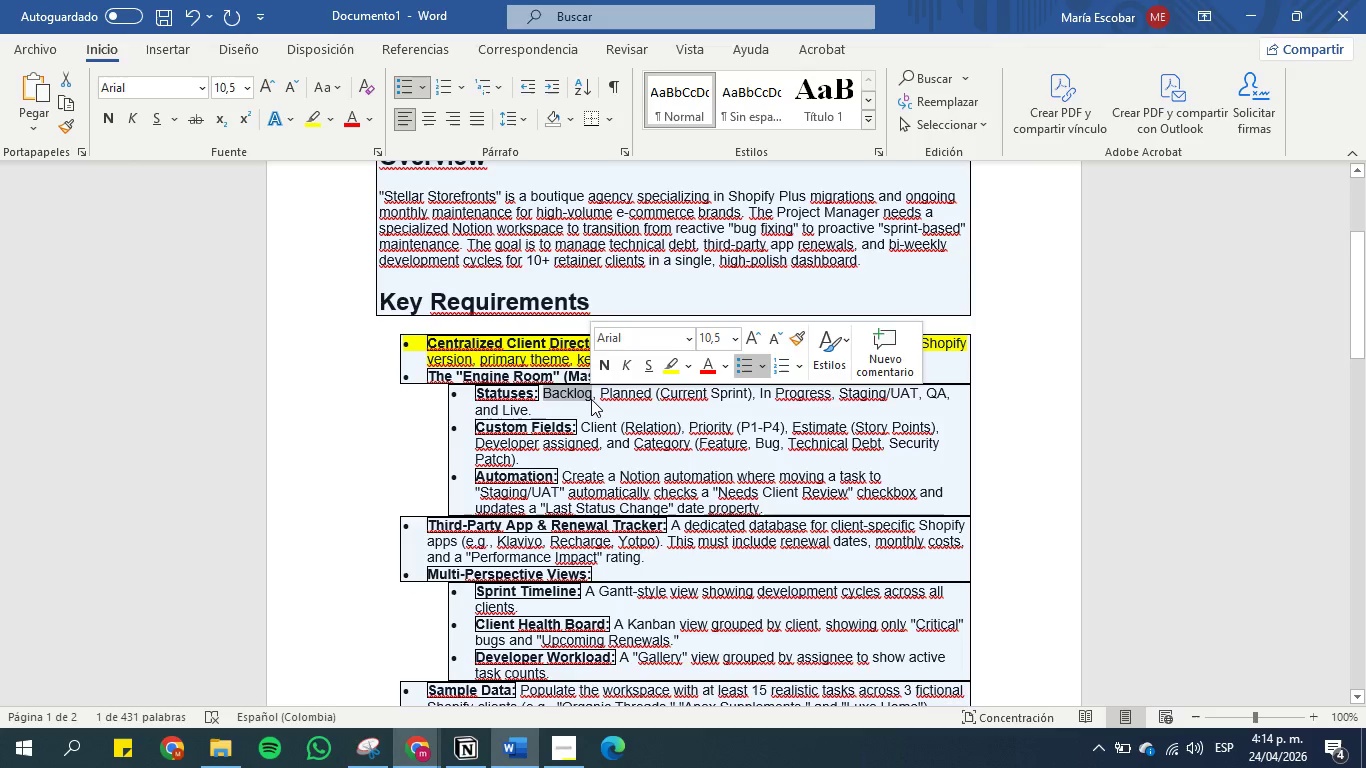 
key(Control+C)
 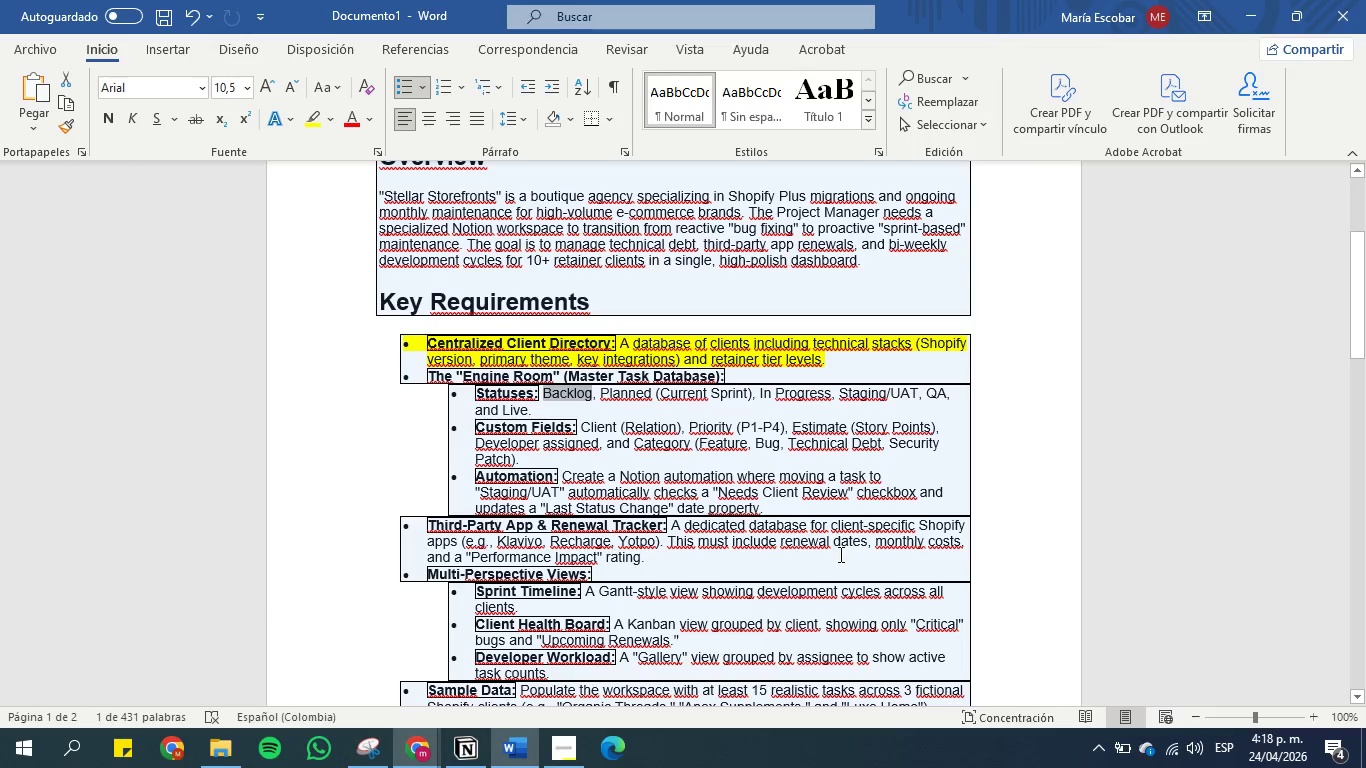 
wait(269.8)
 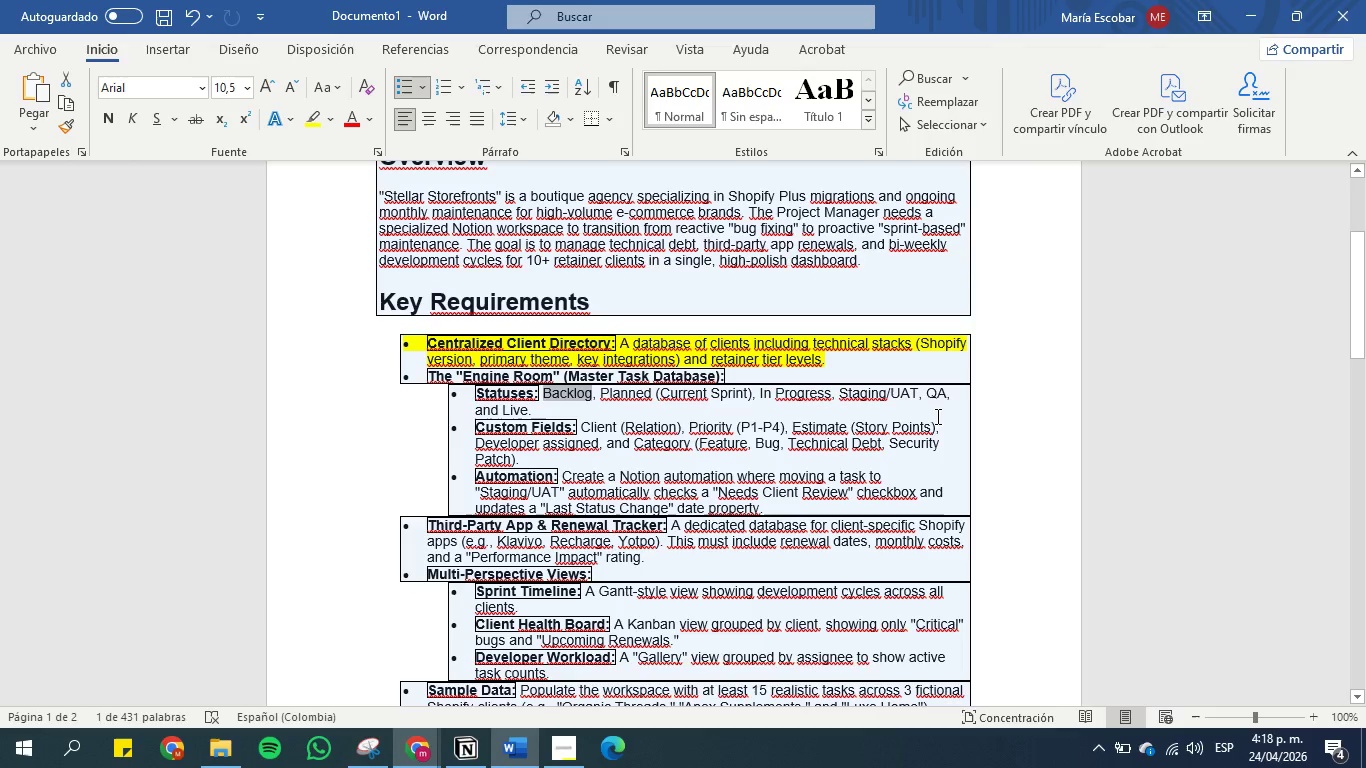 
key(Control+C)
 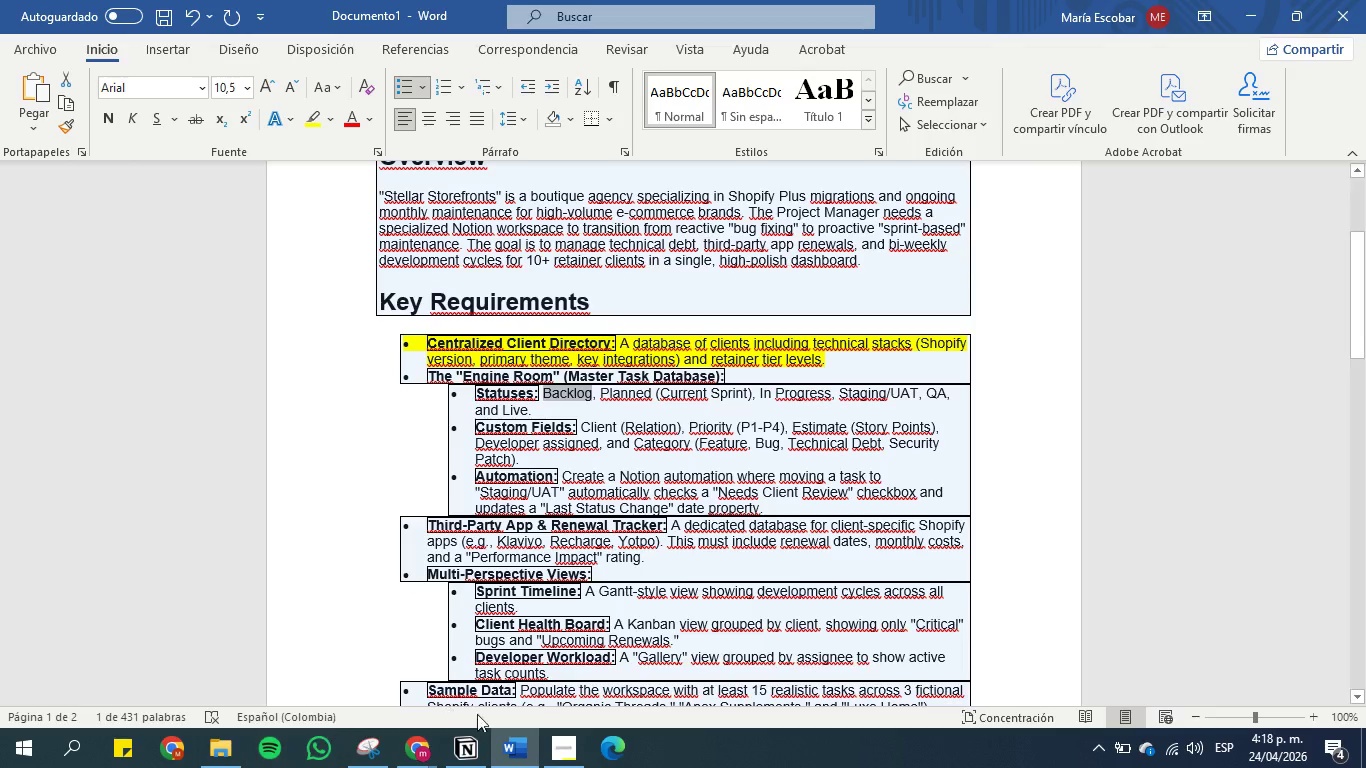 
left_click([457, 748])
 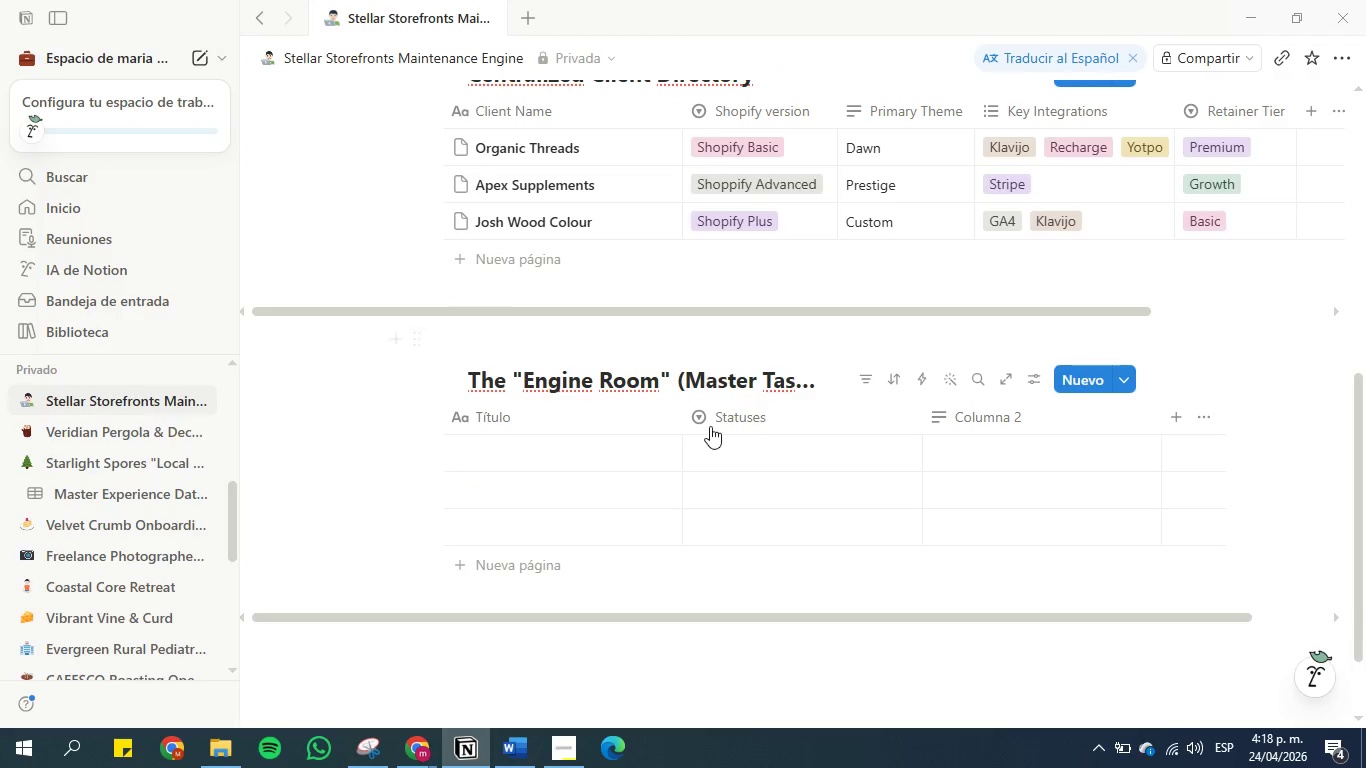 
left_click([717, 461])
 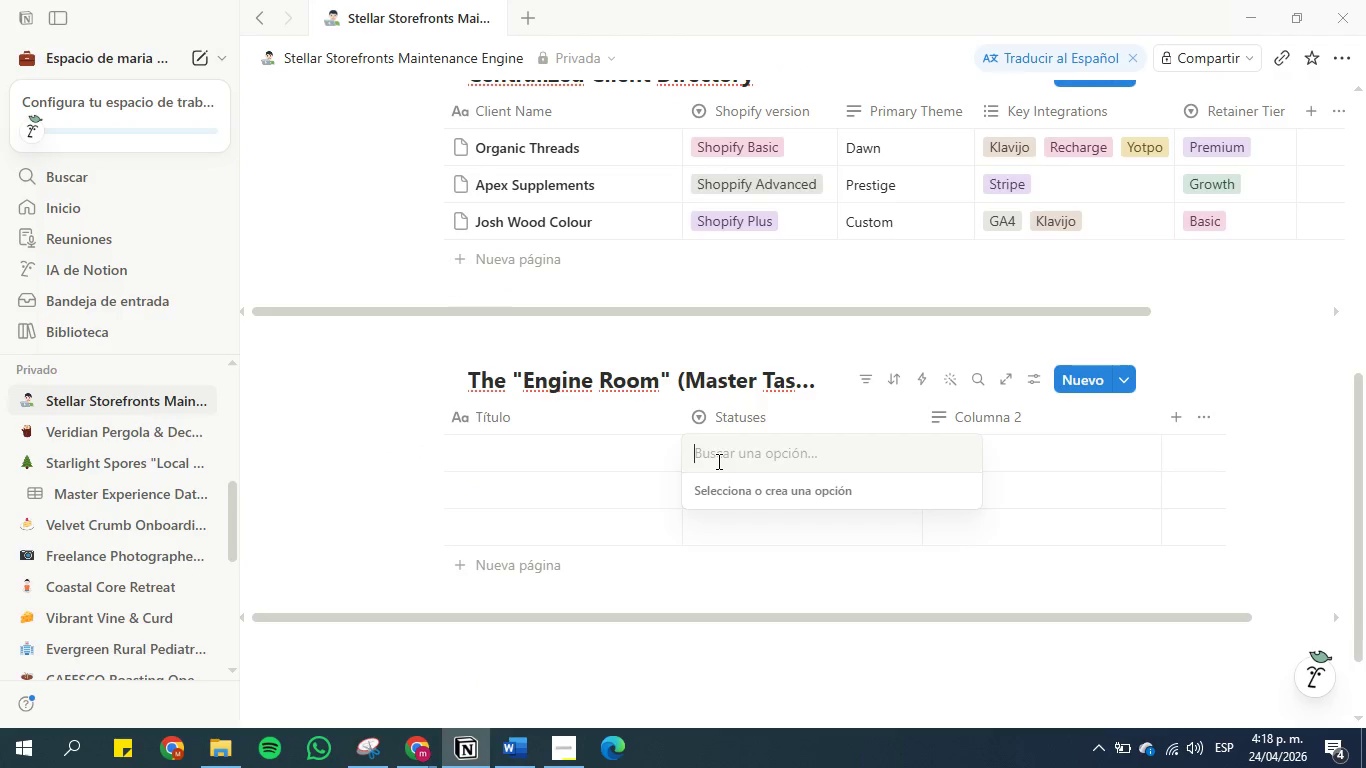 
key(Control+V)
 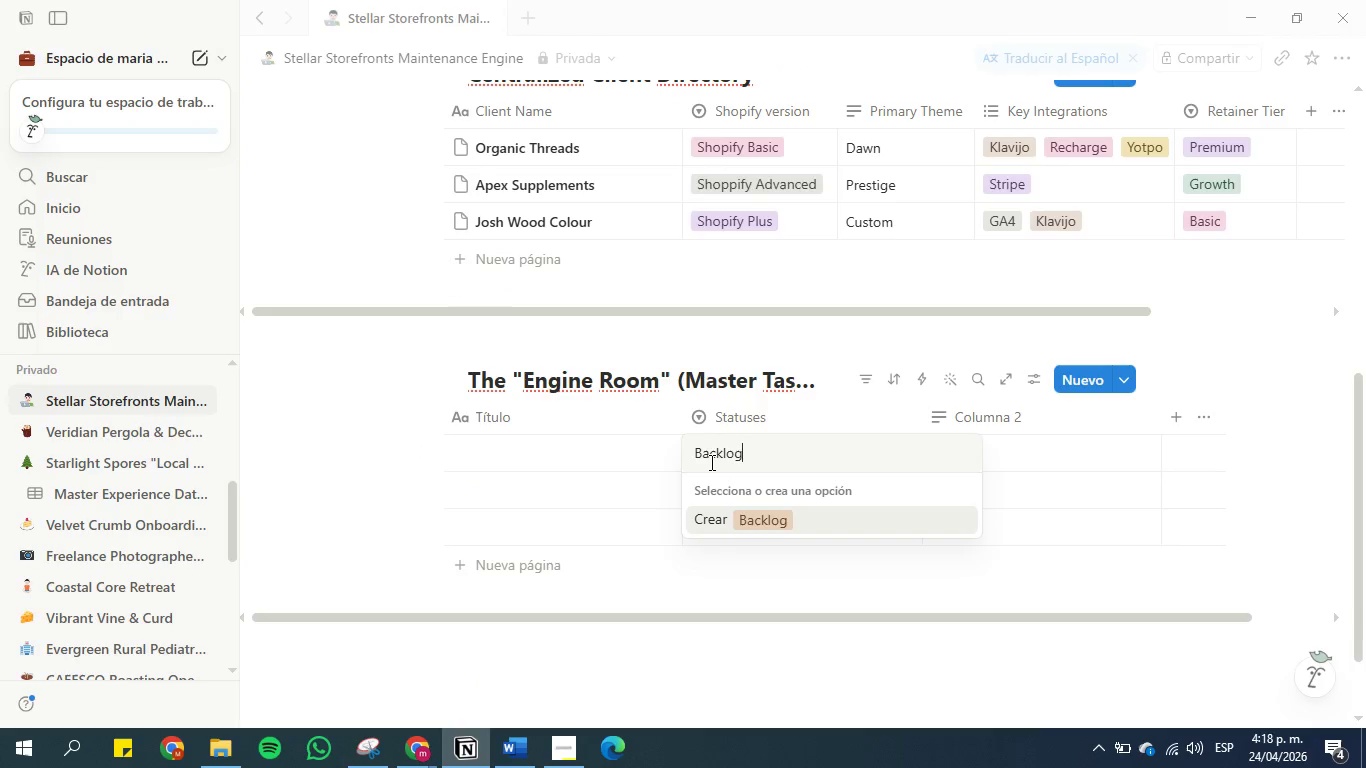 
key(Enter)